 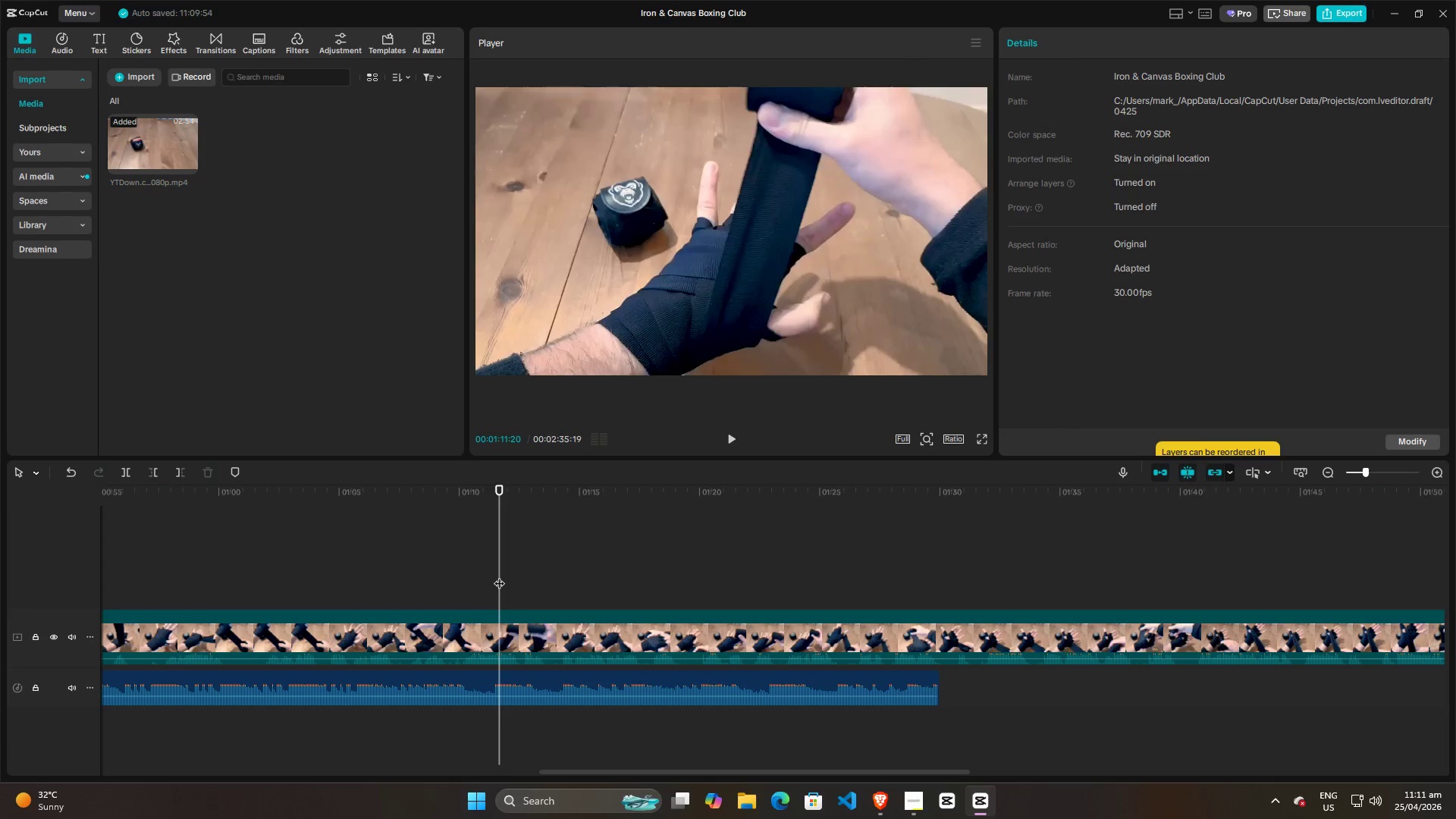 
key(Space)
 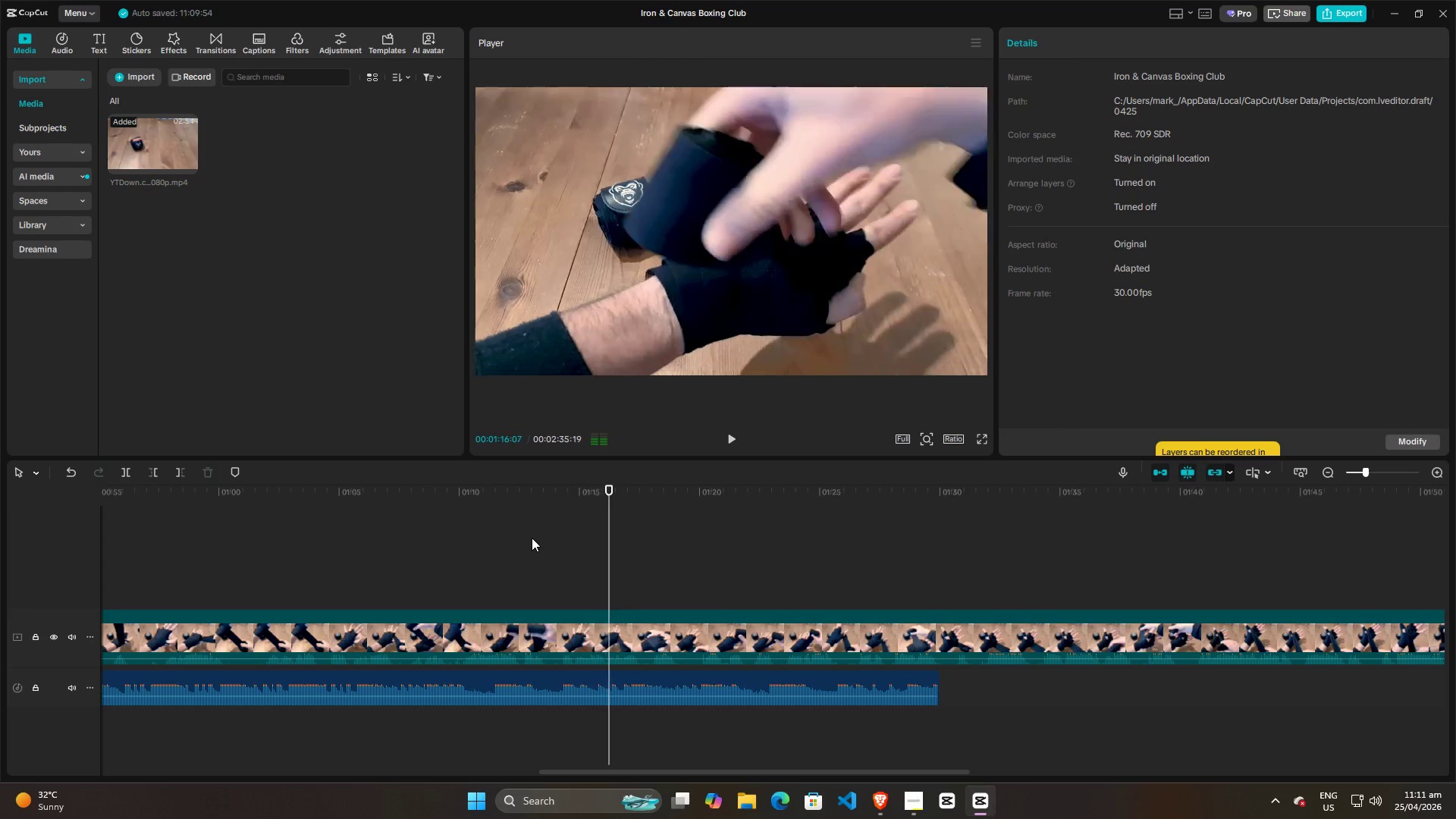 
wait(9.56)
 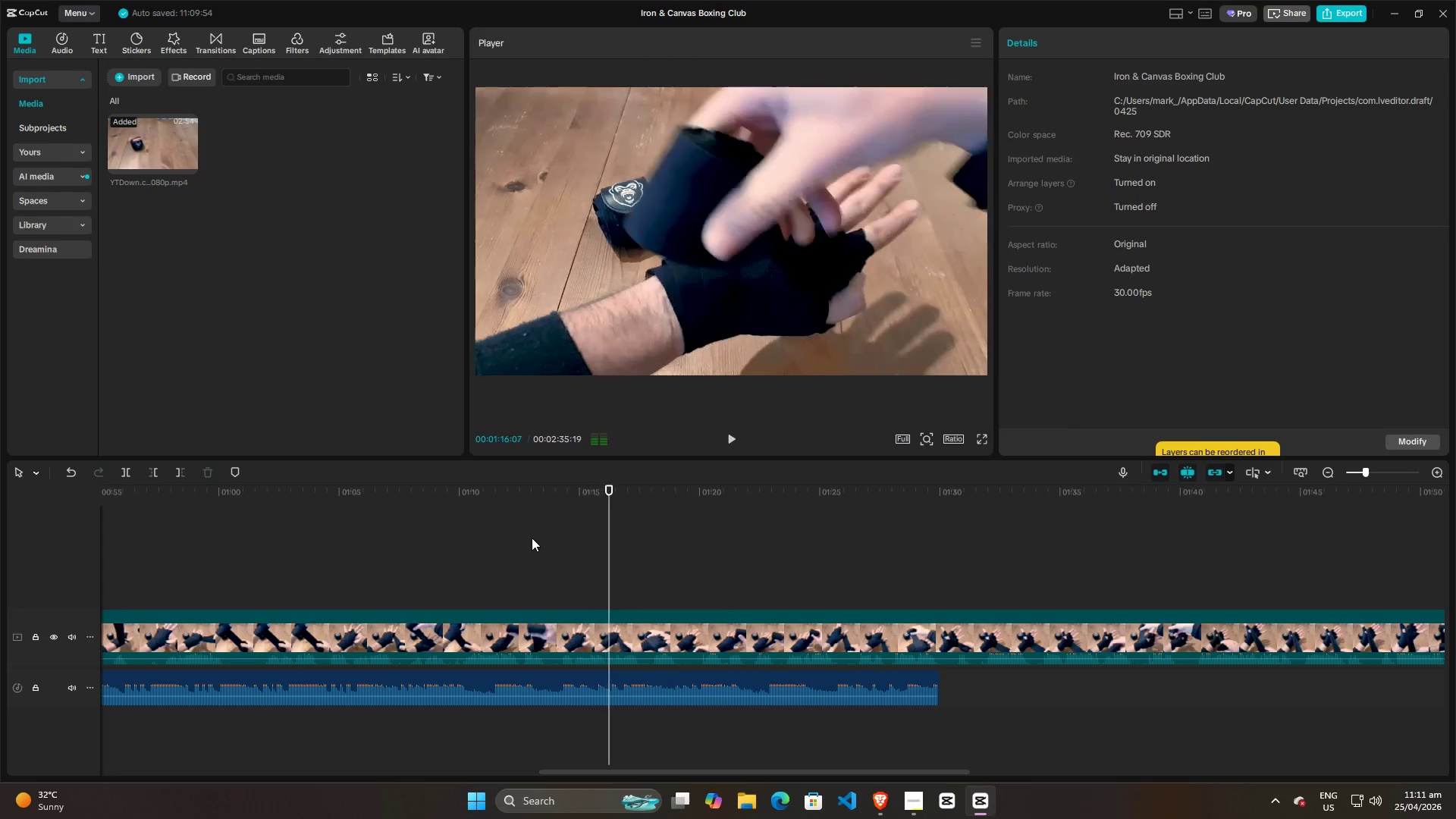 
left_click_drag(start_coordinate=[711, 770], to_coordinate=[821, 762])
 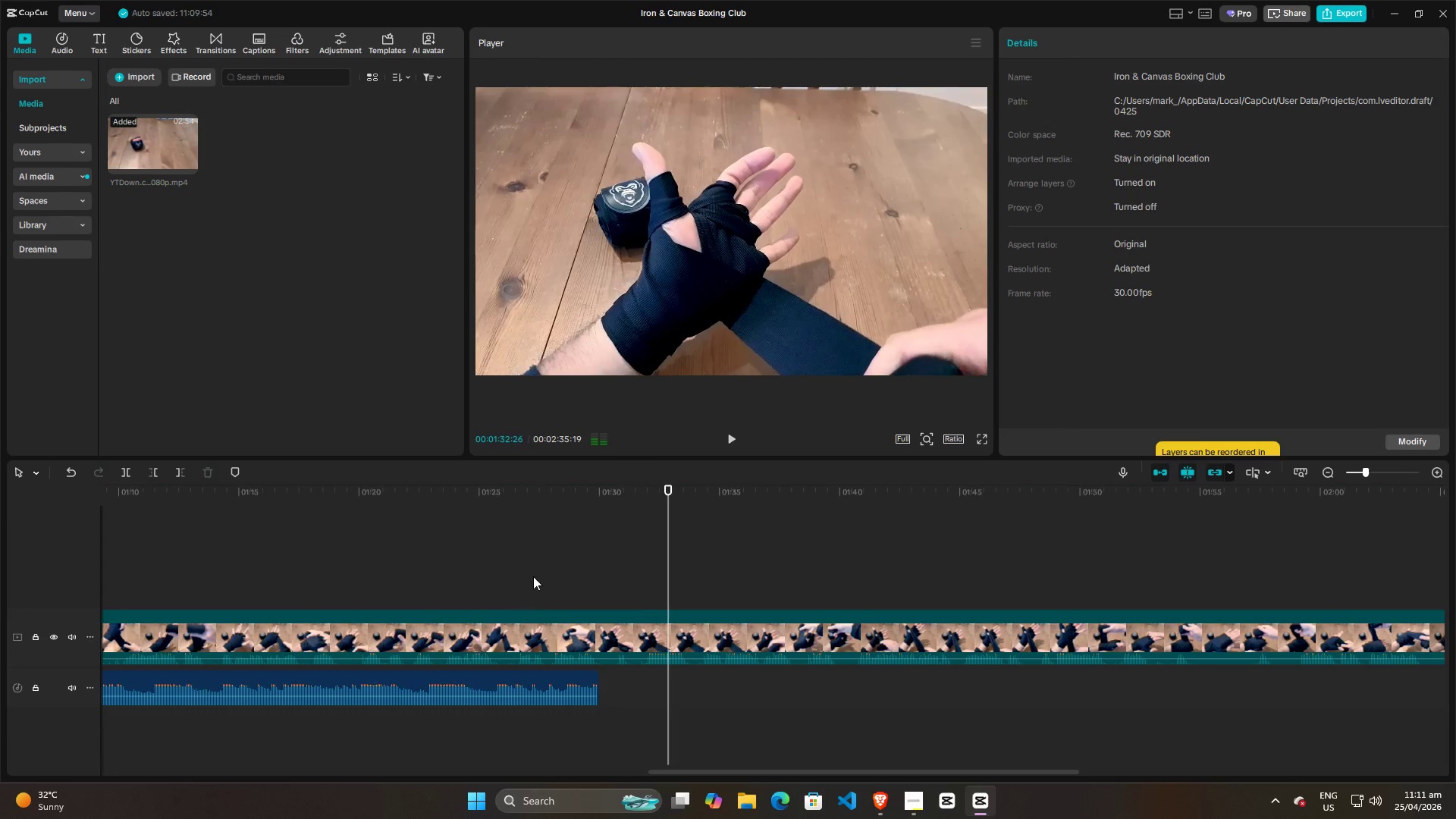 
left_click([535, 574])
 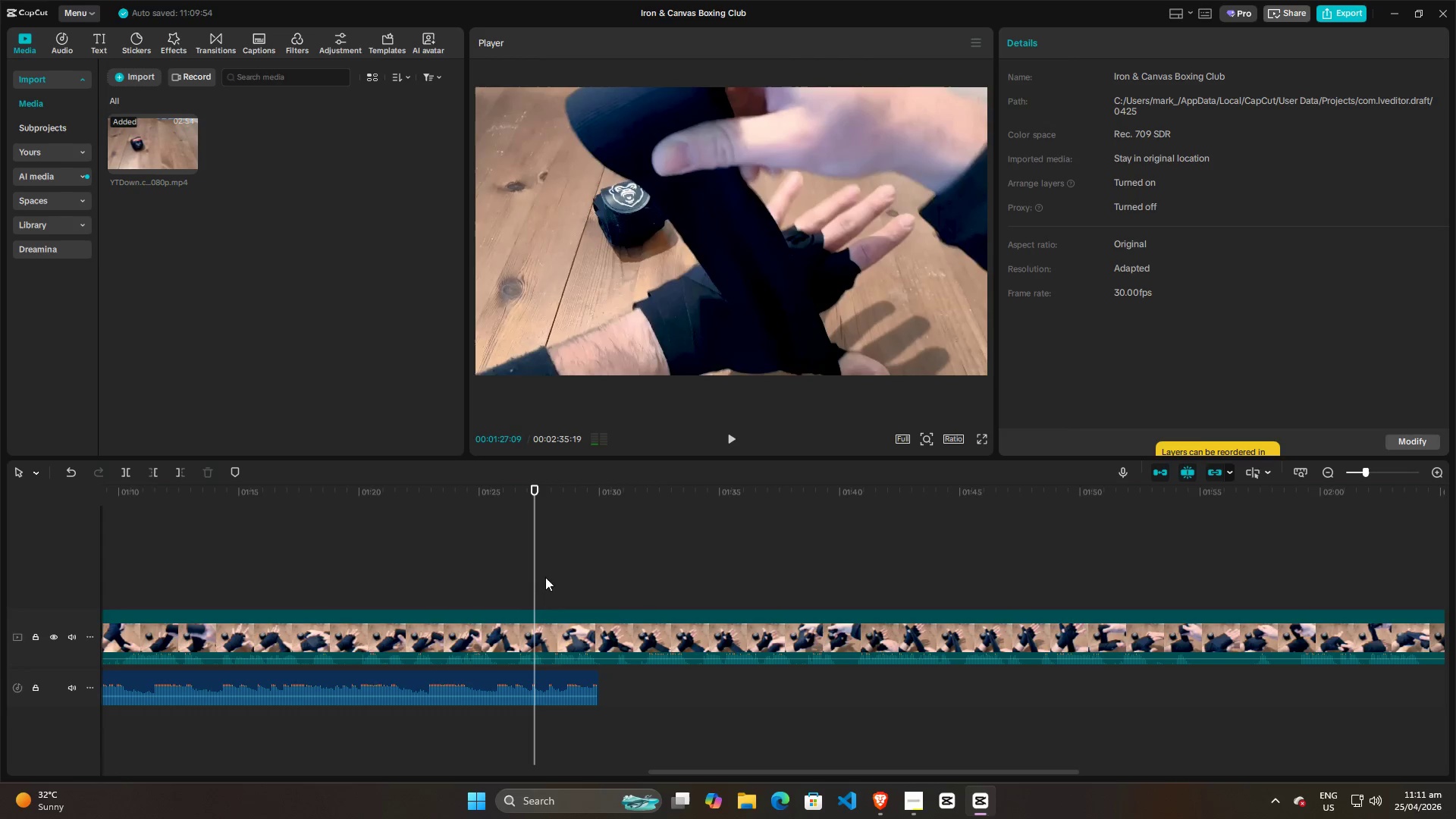 
key(Space)
 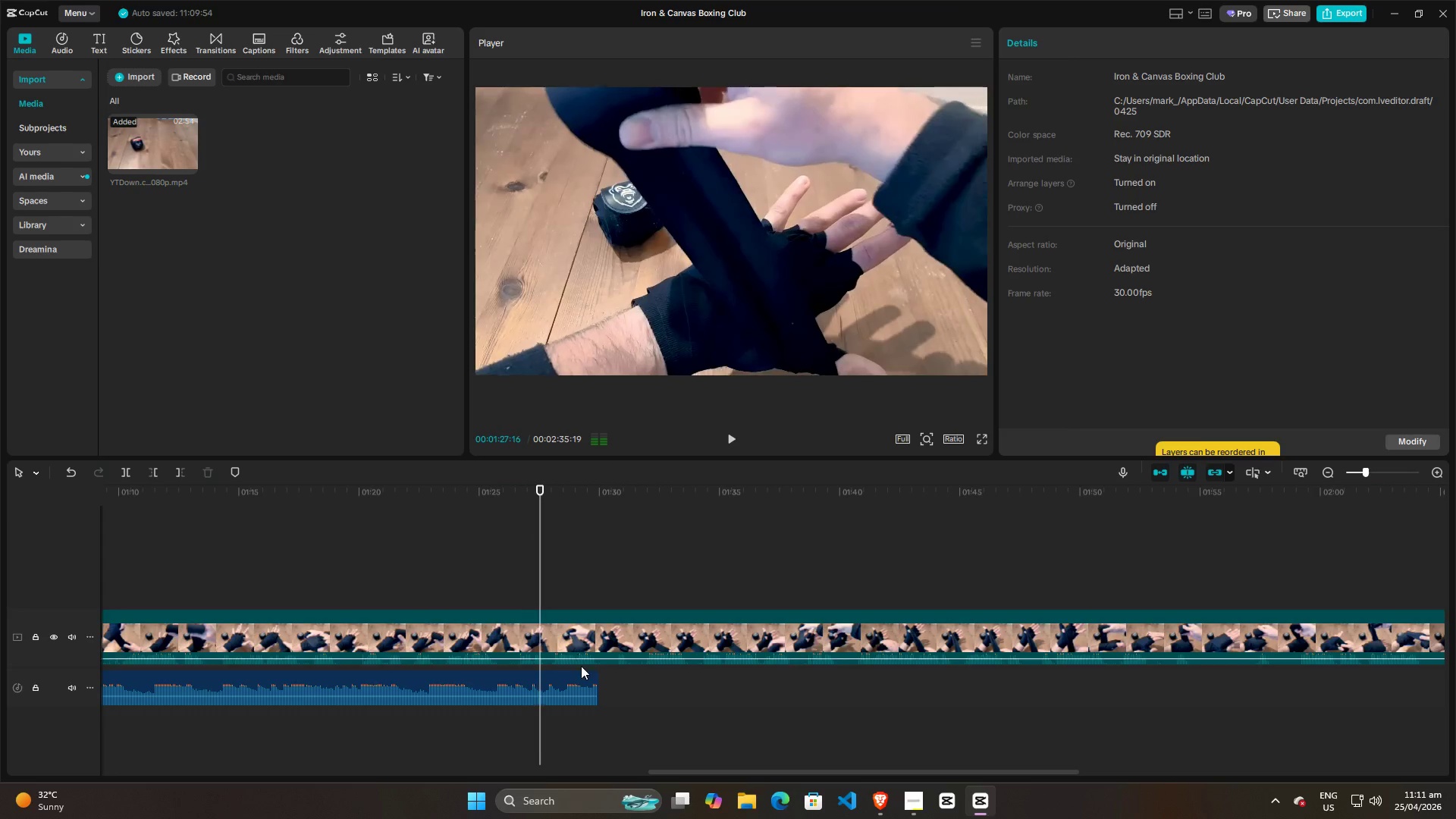 
key(Space)
 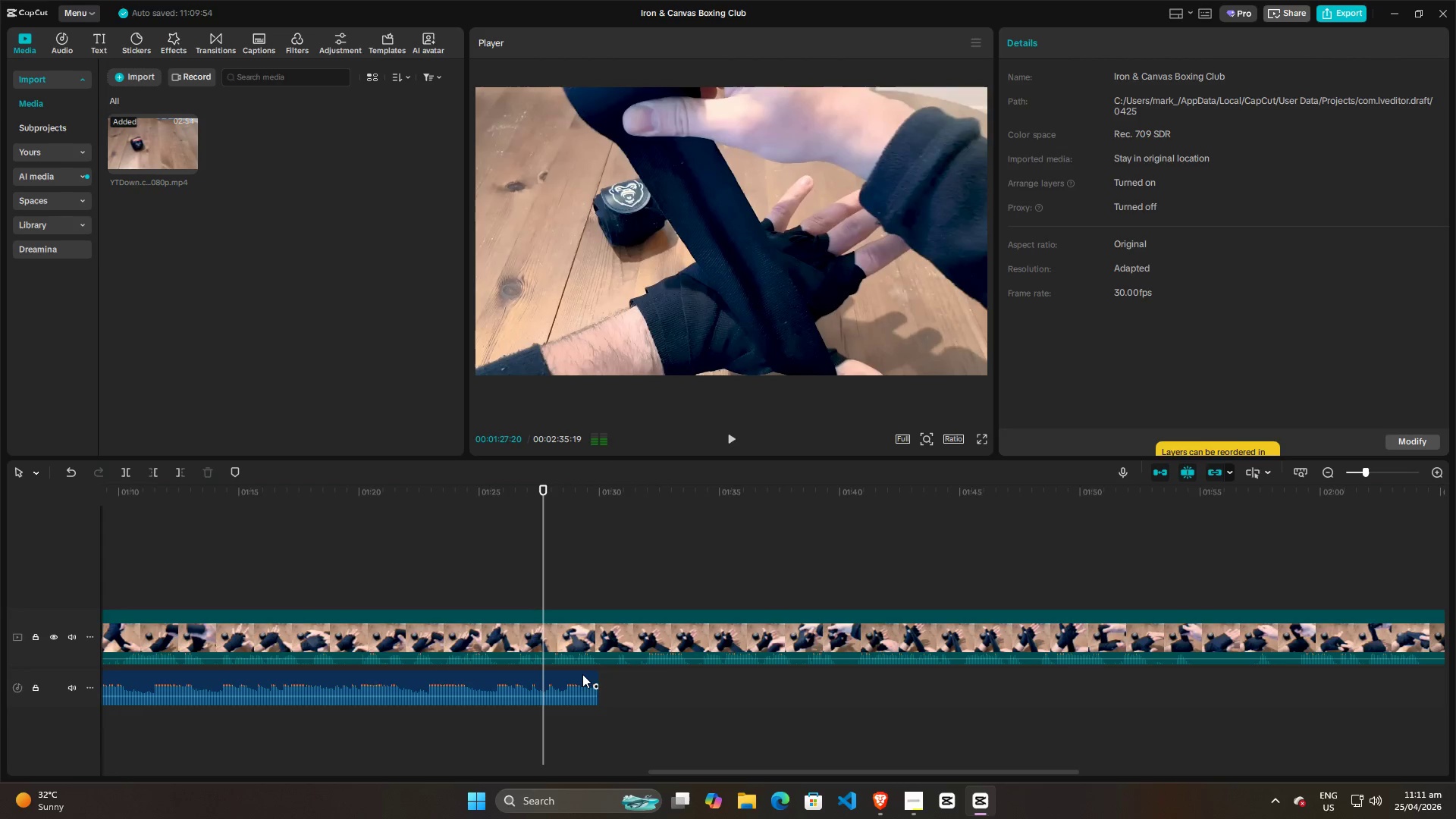 
left_click([582, 674])
 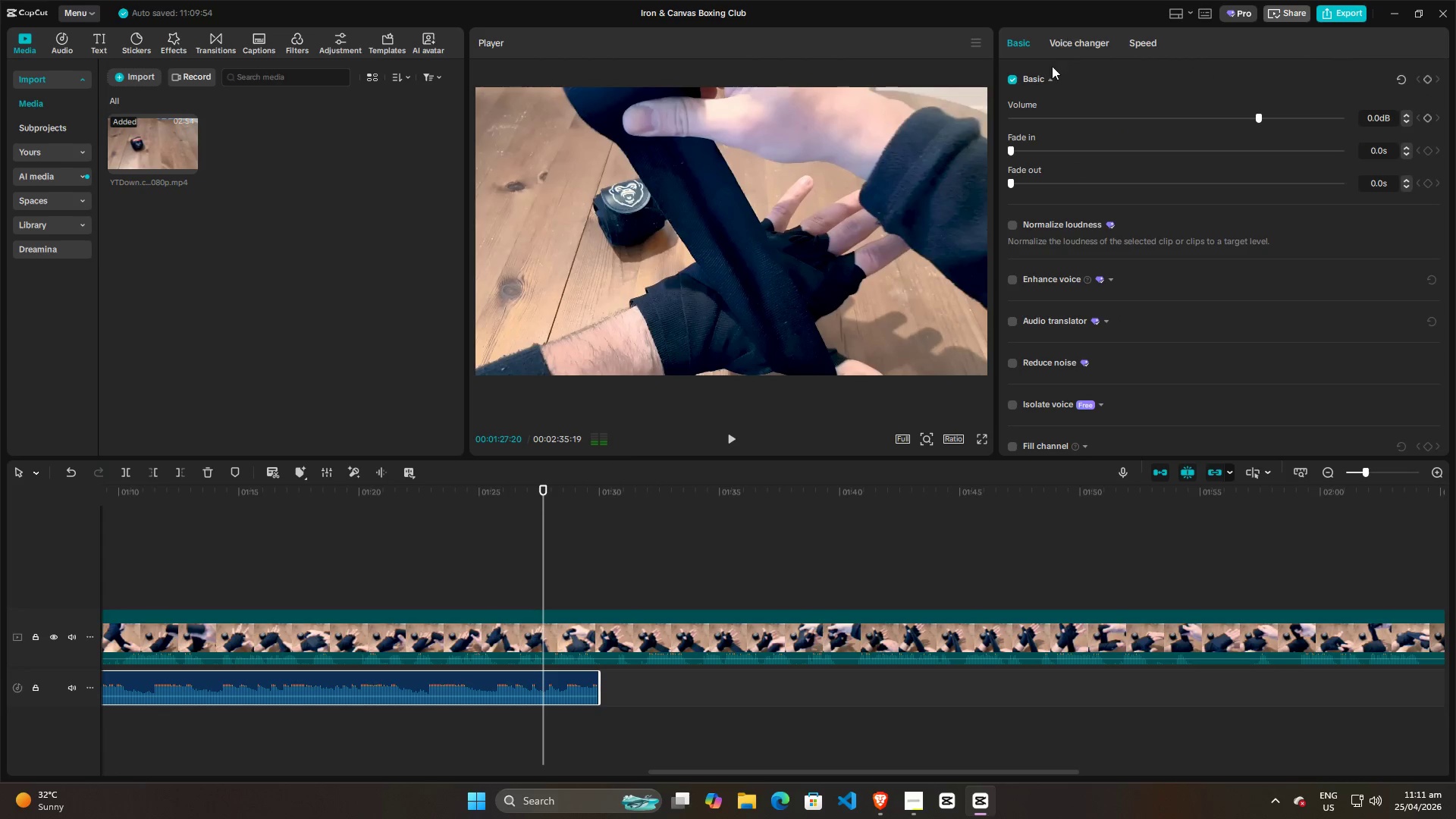 
left_click_drag(start_coordinate=[1011, 181], to_coordinate=[1076, 182])
 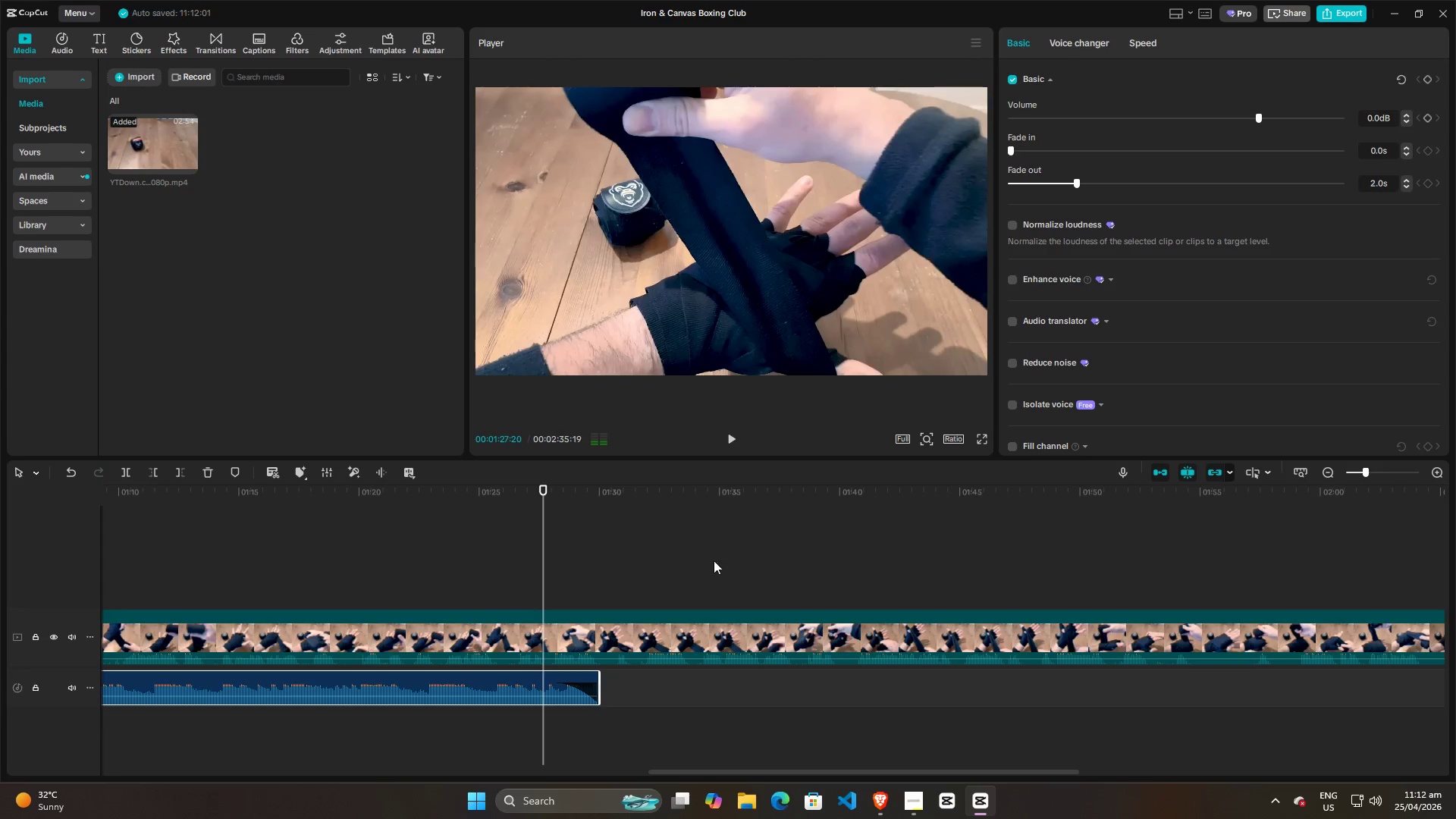 
double_click([1070, 182])
 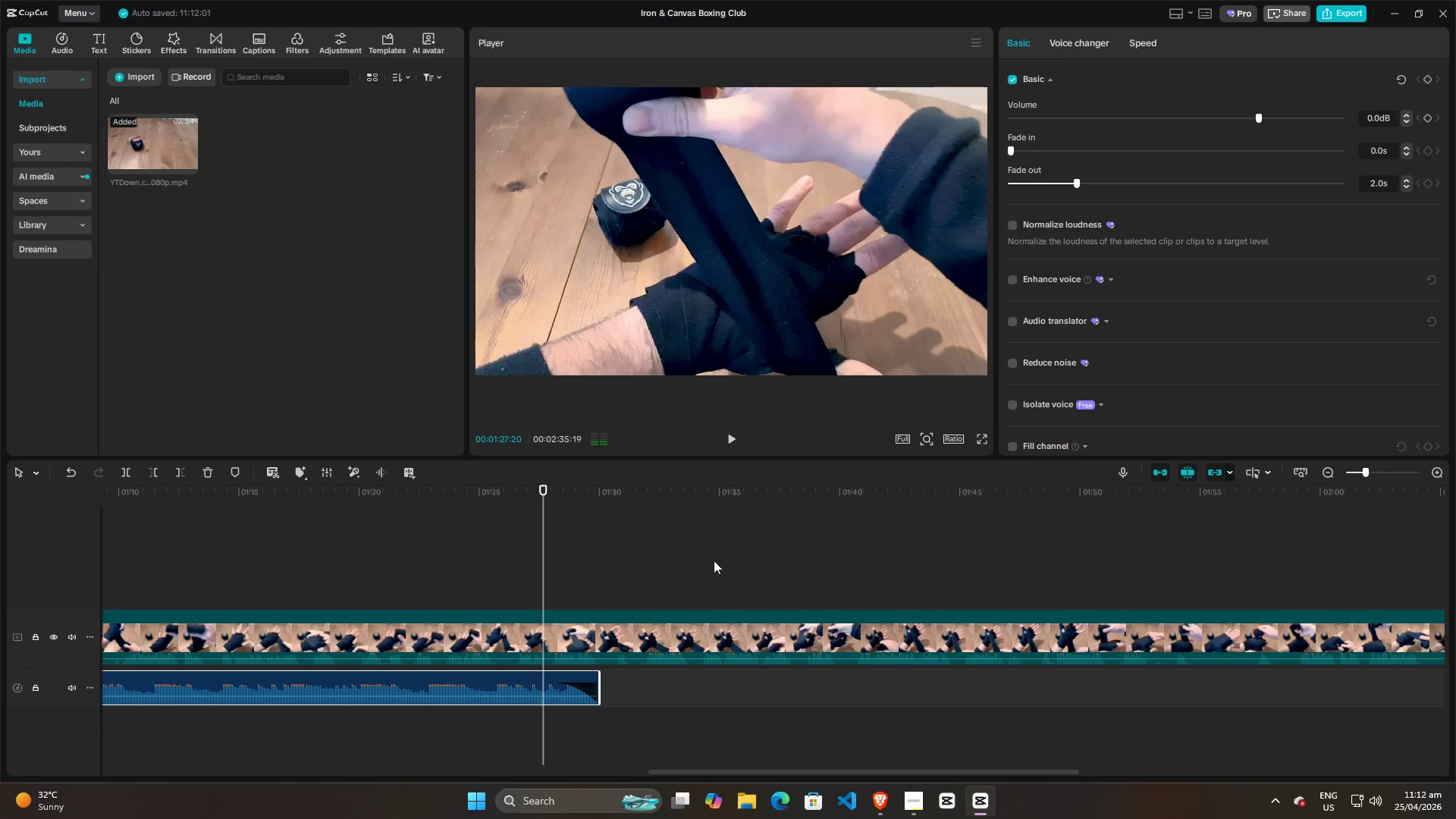 
key(Space)
 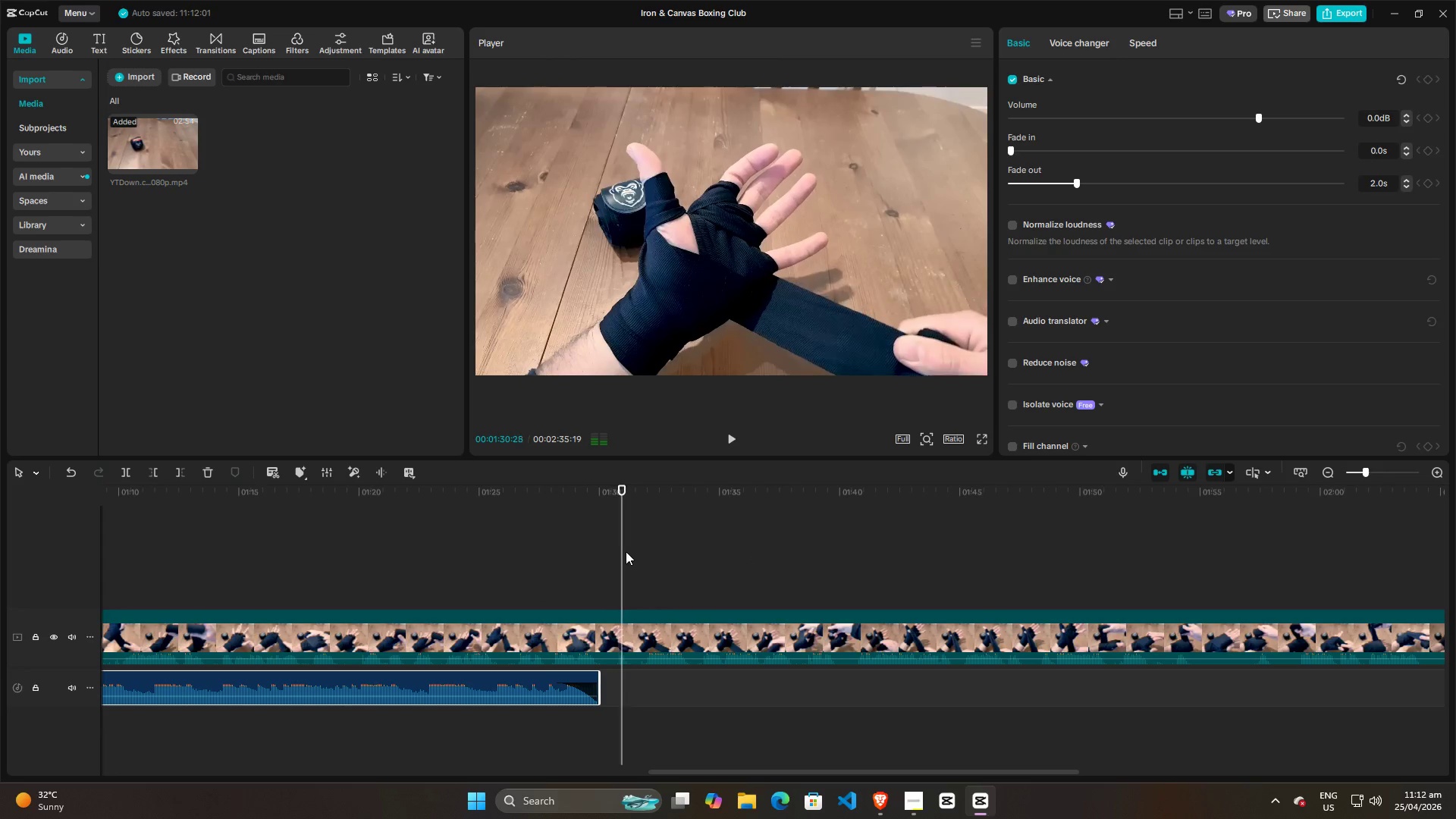 
wait(8.25)
 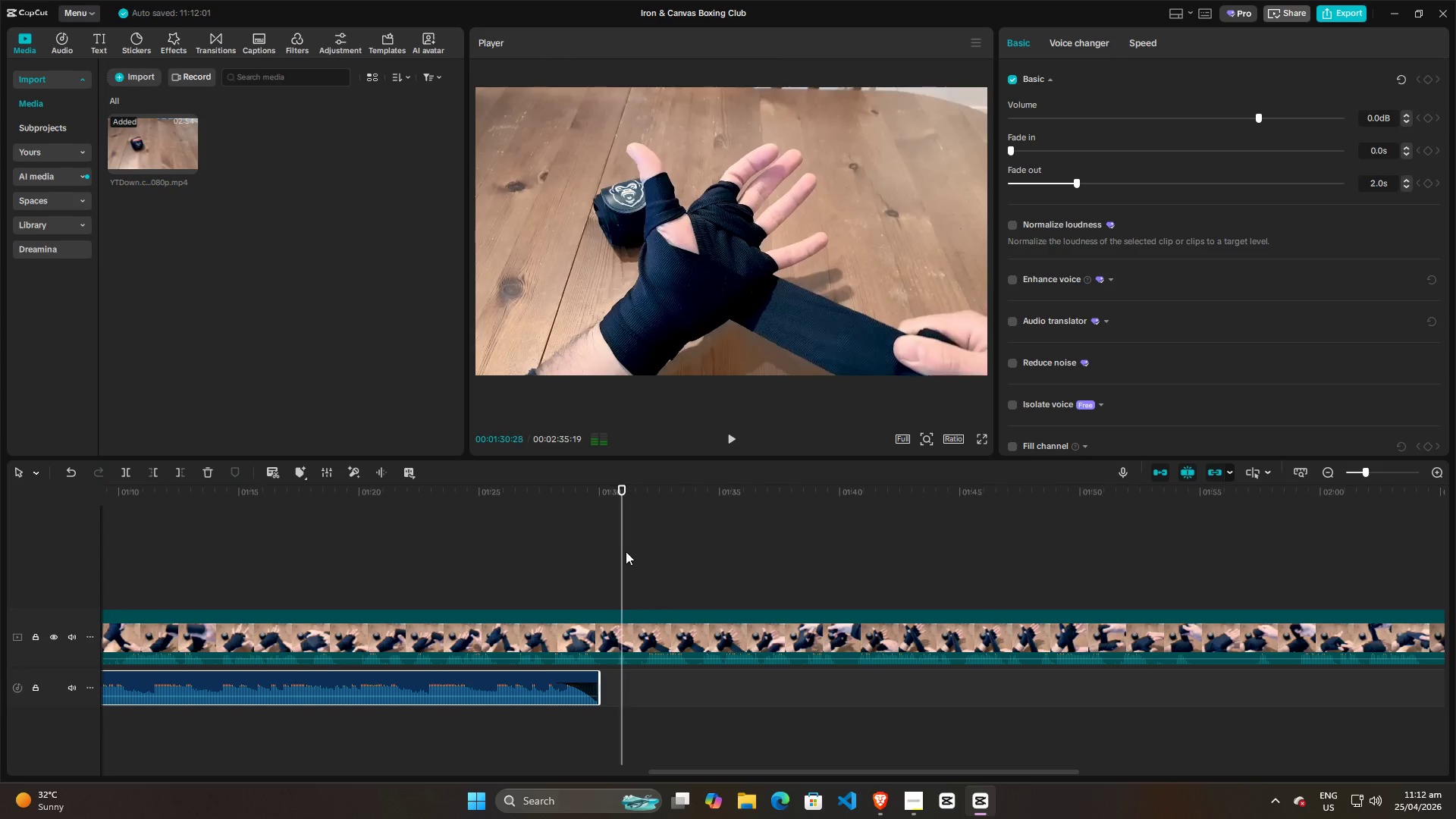 
left_click_drag(start_coordinate=[739, 568], to_coordinate=[1206, 575])
 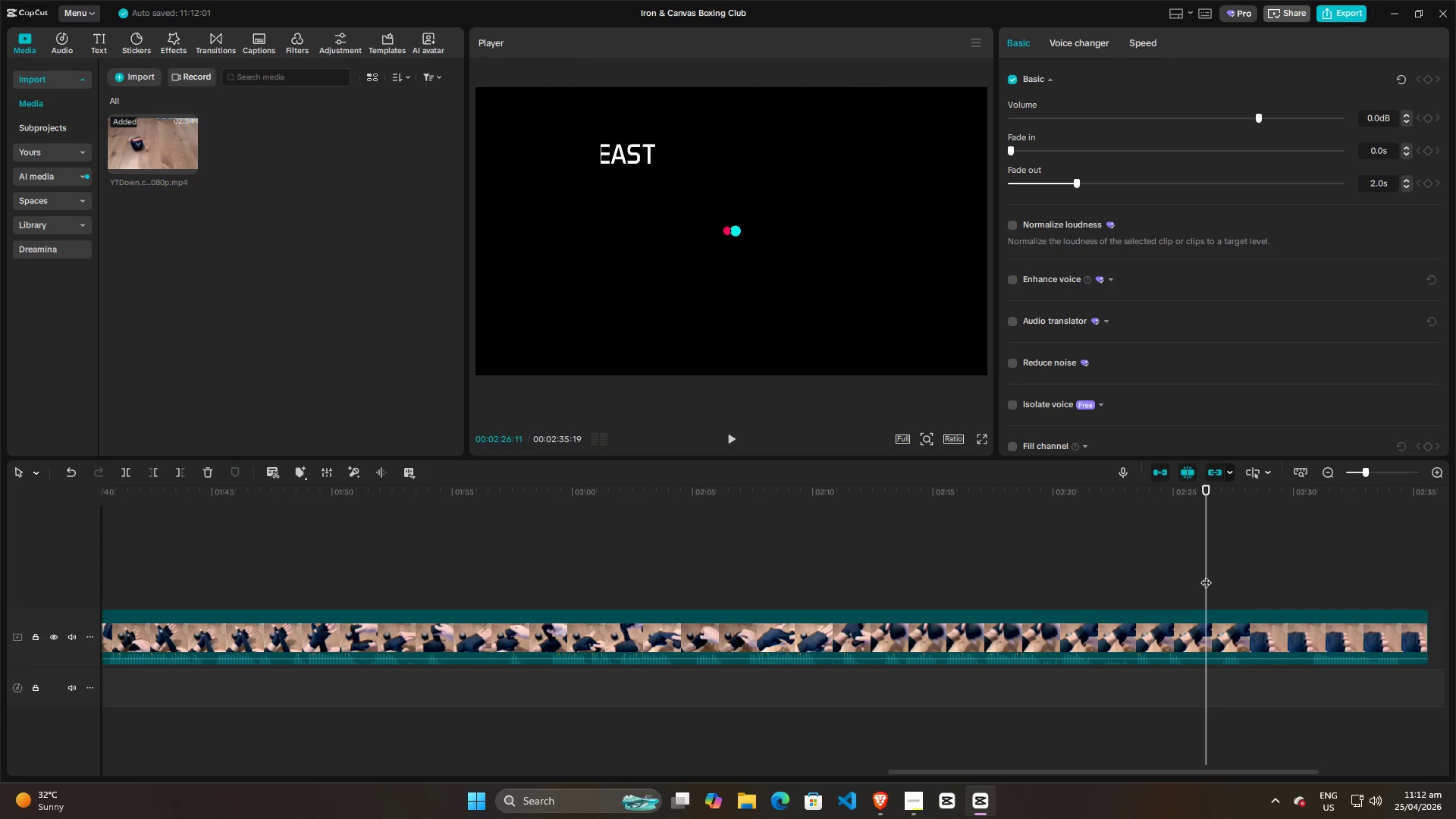 
left_click_drag(start_coordinate=[1206, 575], to_coordinate=[930, 580])
 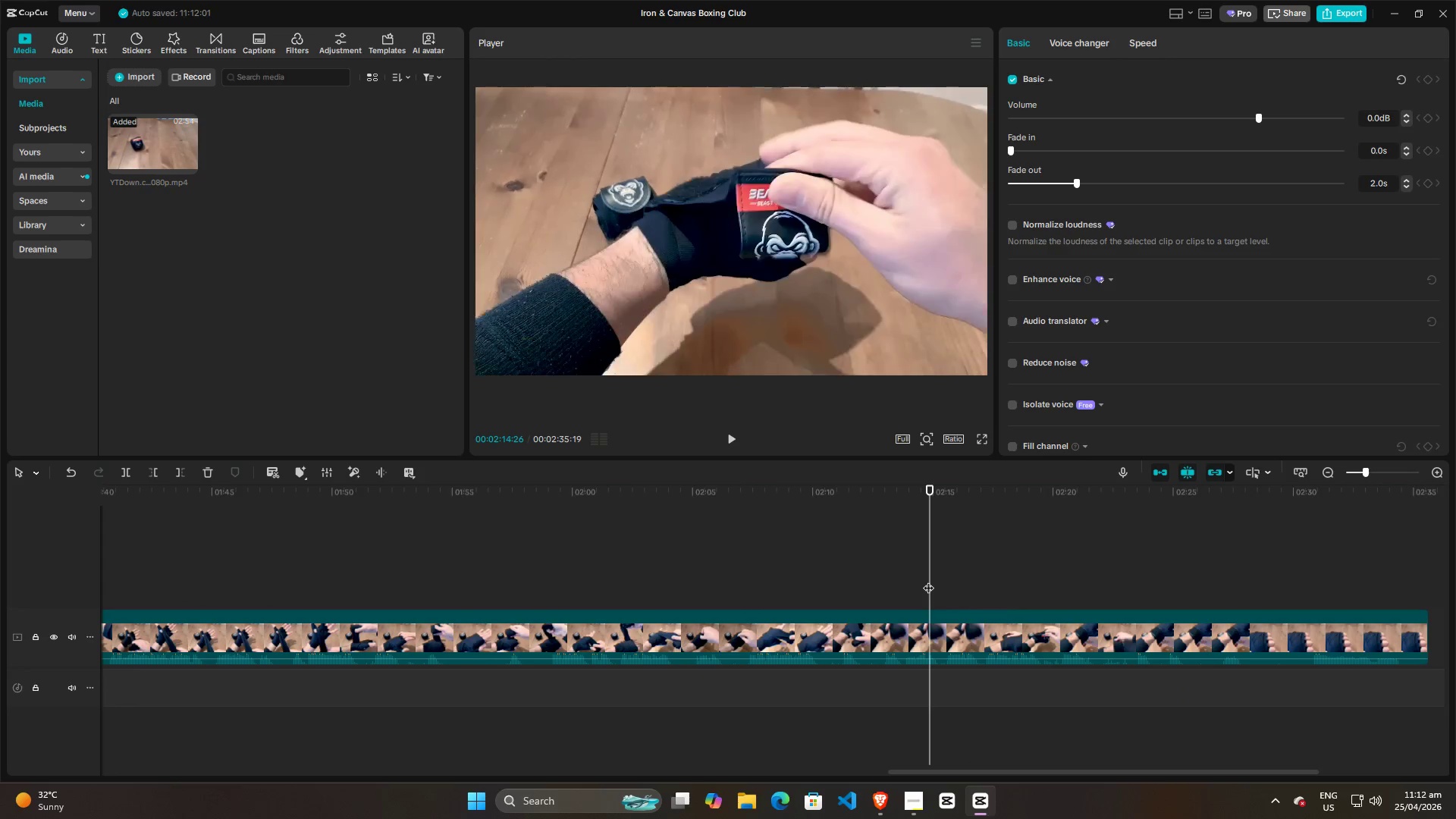 
key(Space)
 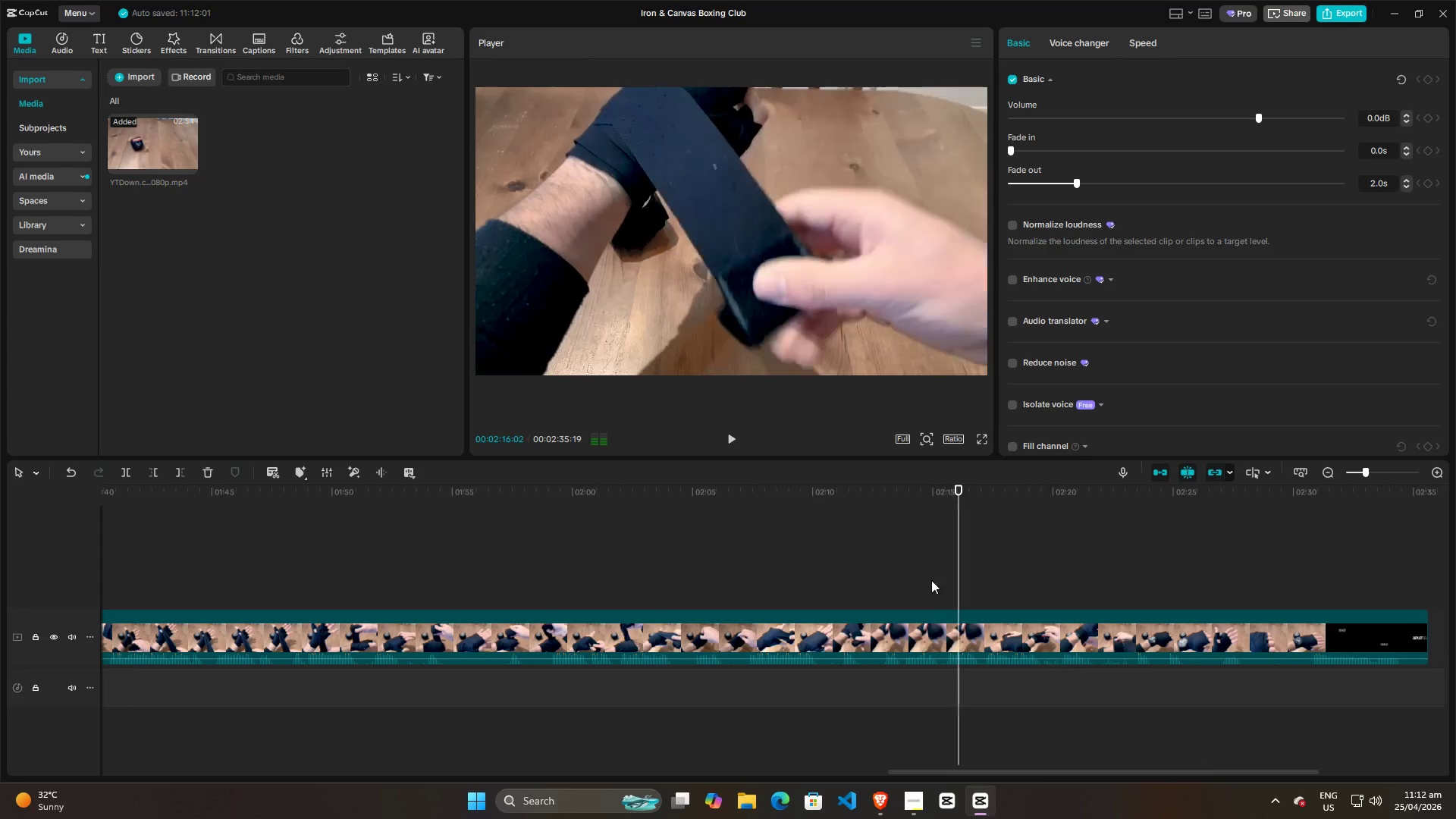 
left_click([1147, 566])
 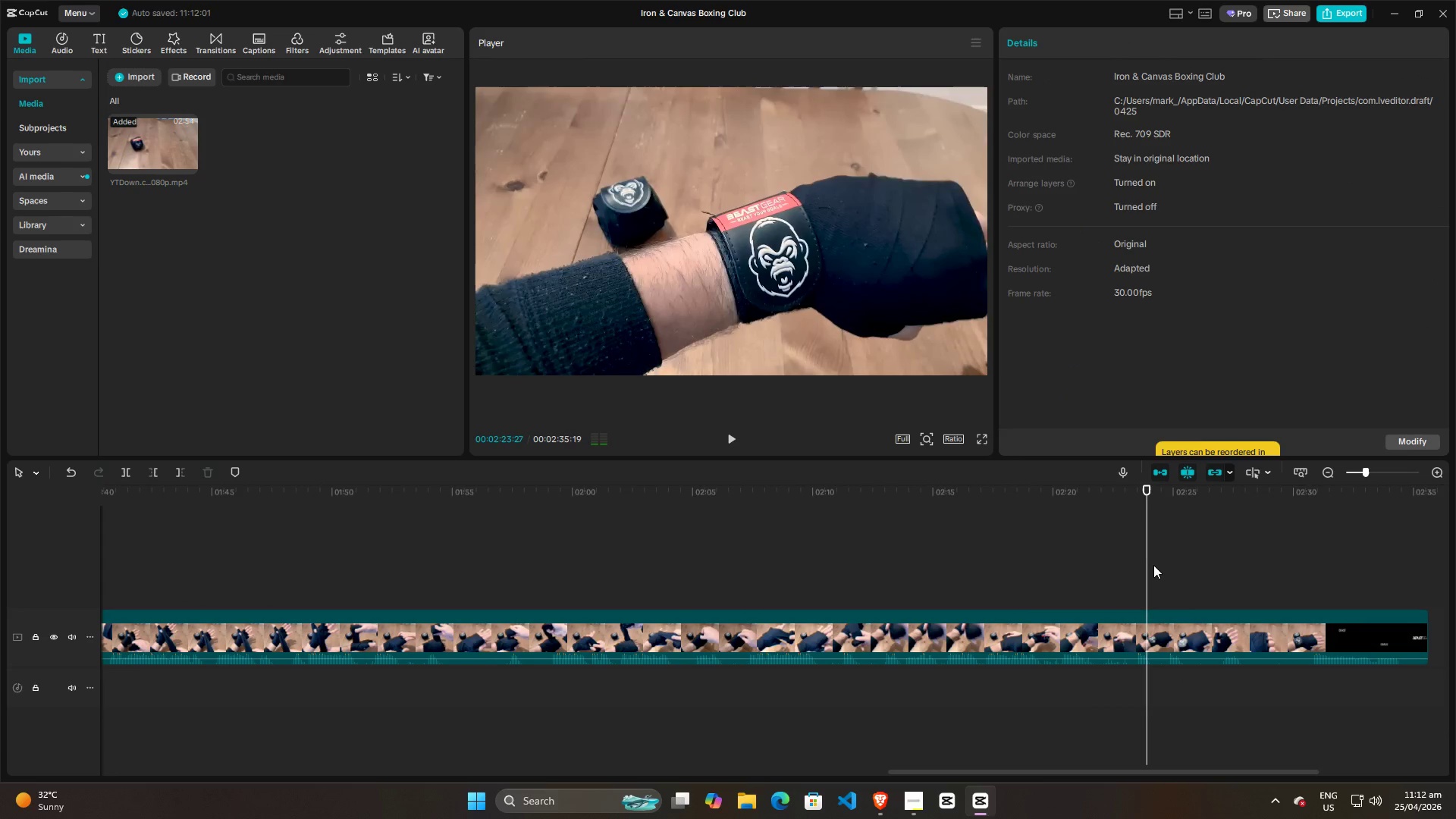 
key(Space)
 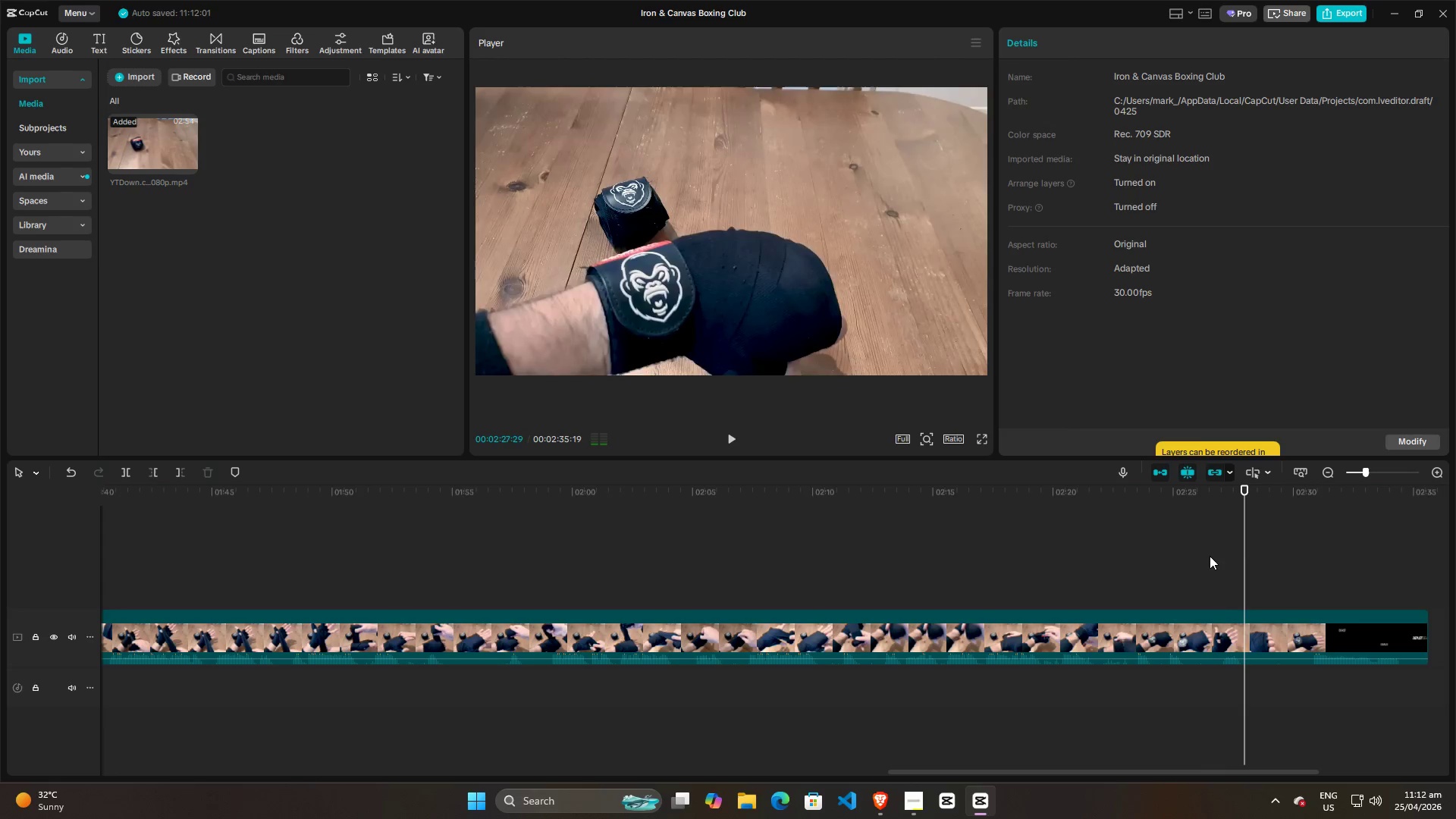 
wait(5.5)
 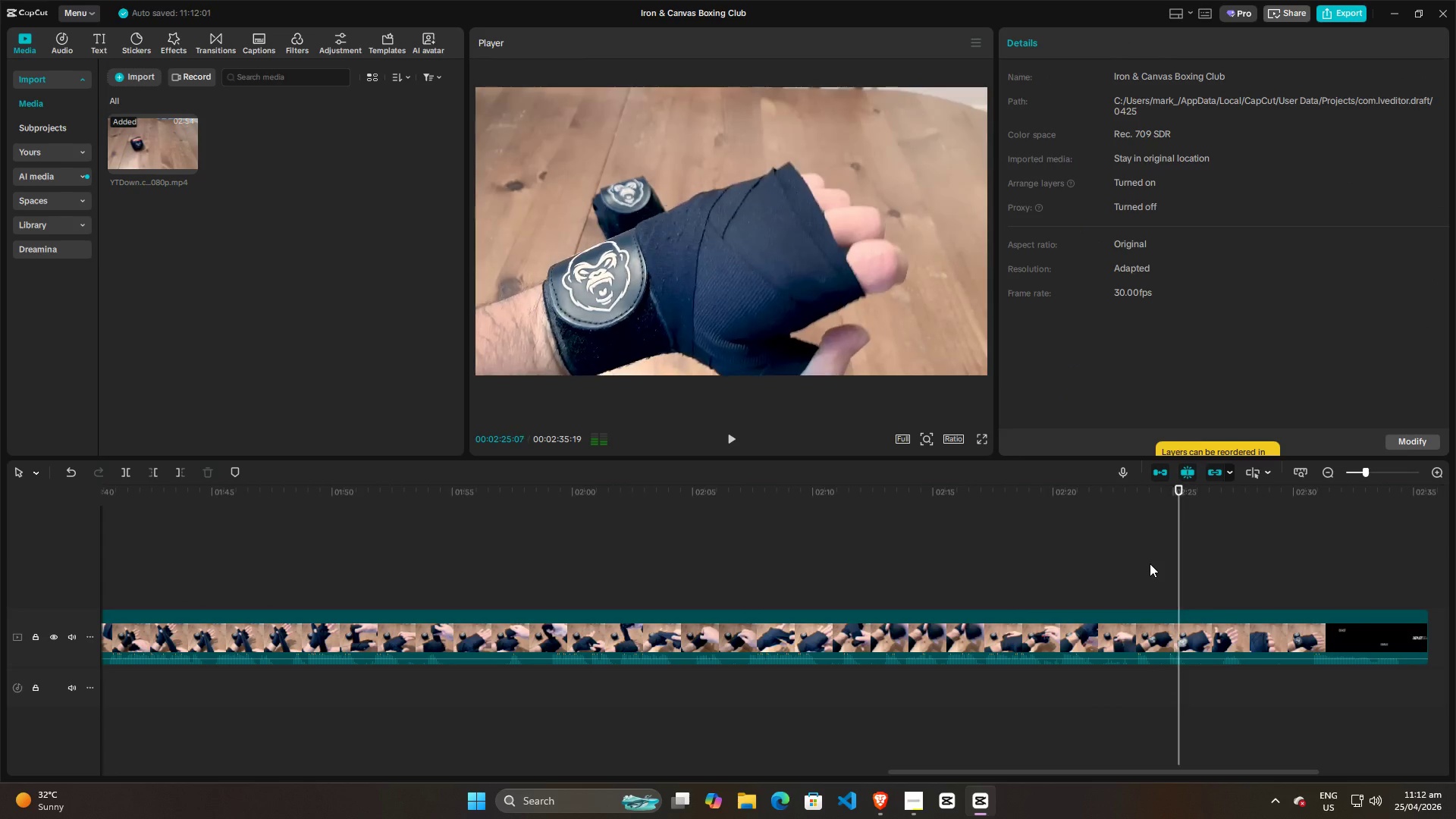 
key(Space)
 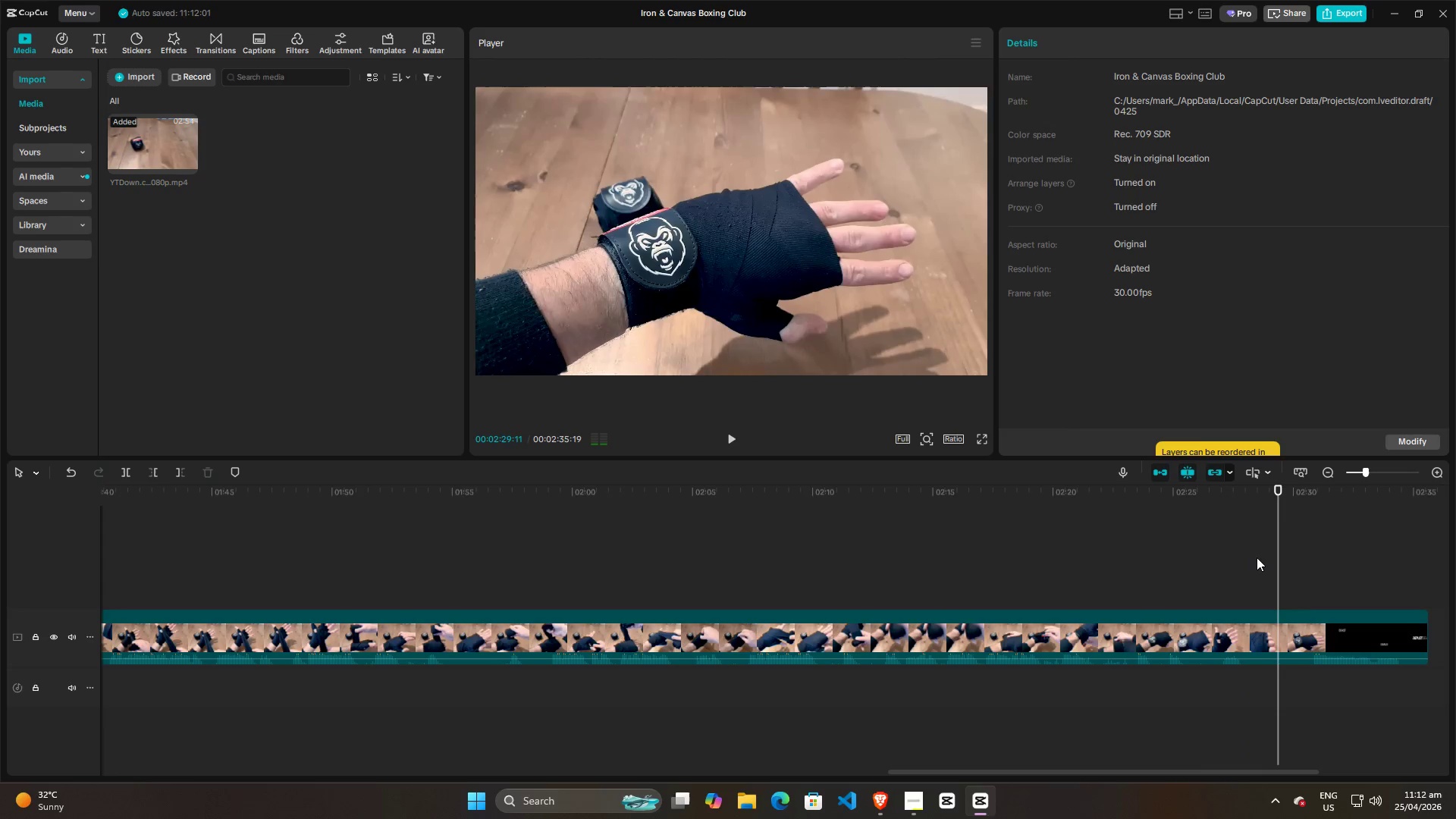 
key(Space)
 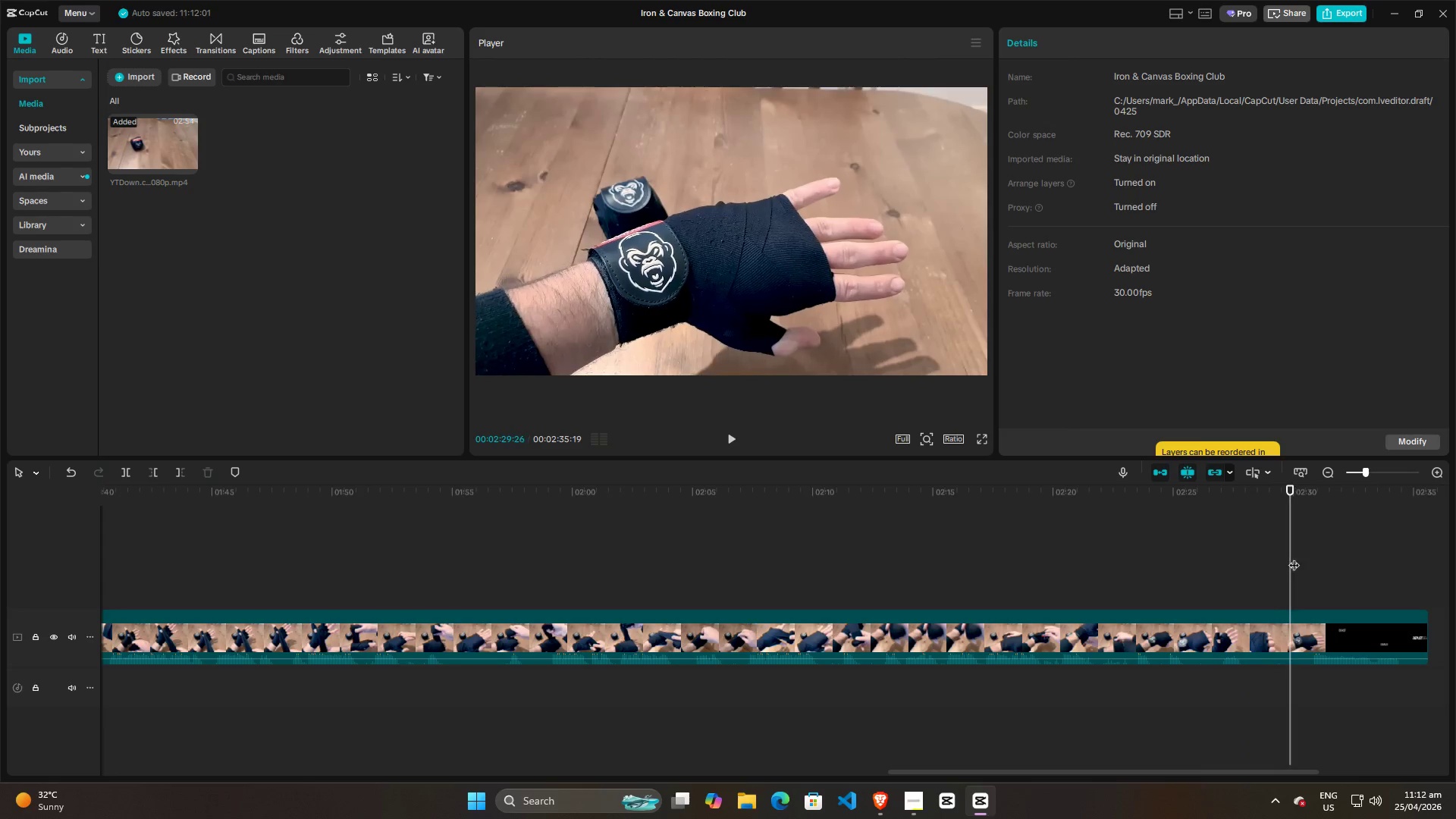 
key(Space)
 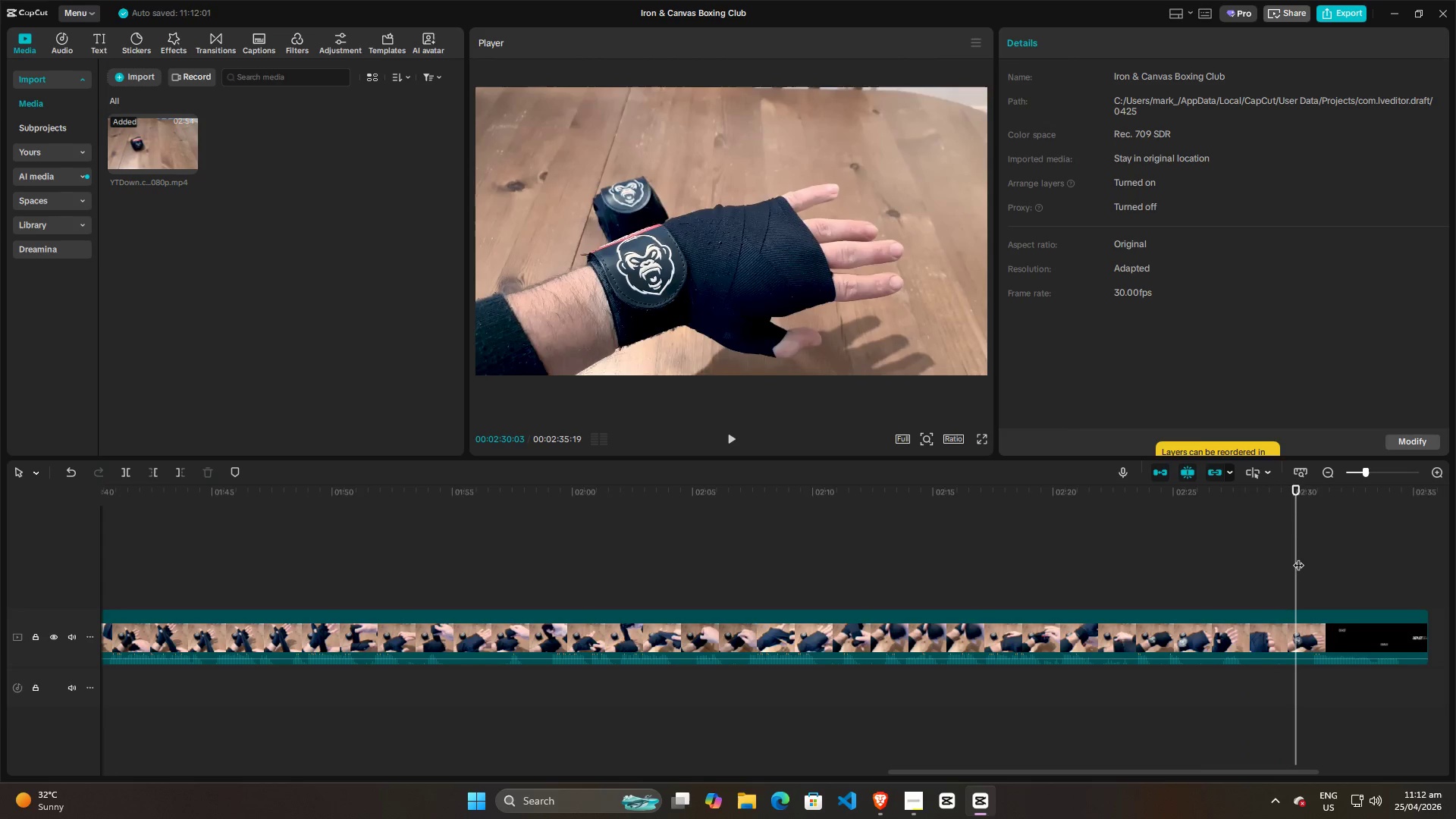 
left_click_drag(start_coordinate=[1298, 557], to_coordinate=[1307, 561])
 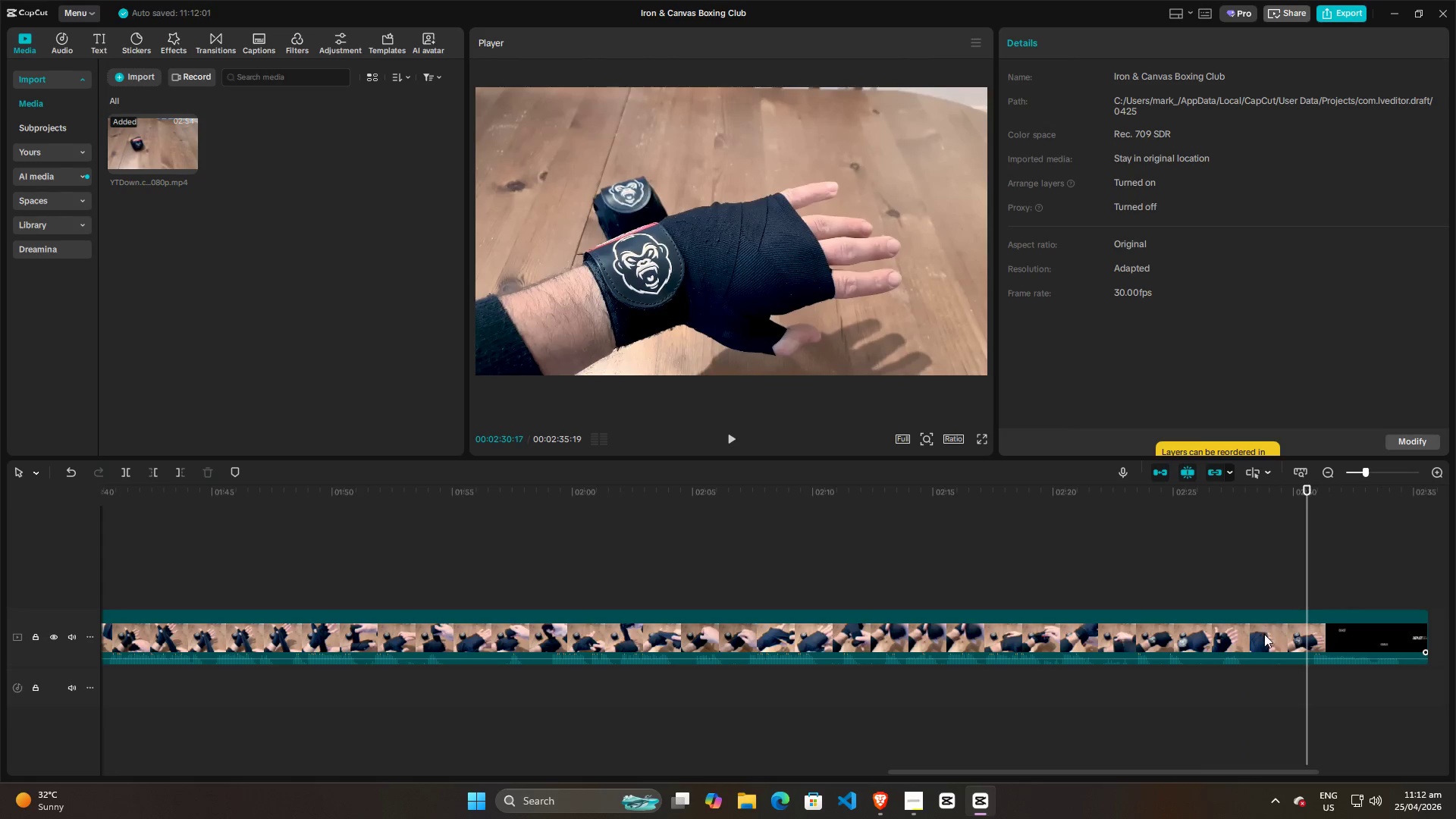 
left_click([1264, 634])
 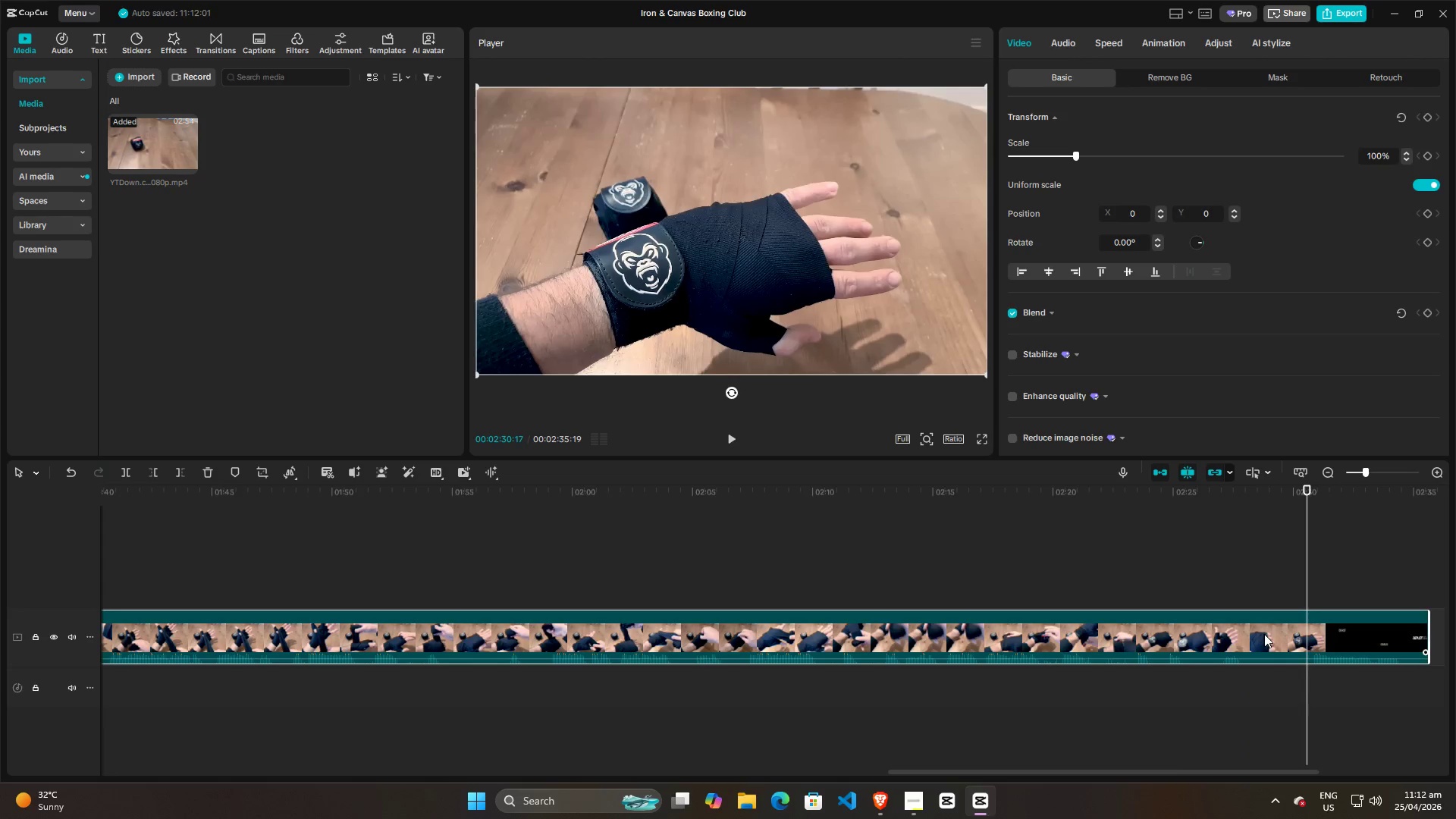 
key(W)
 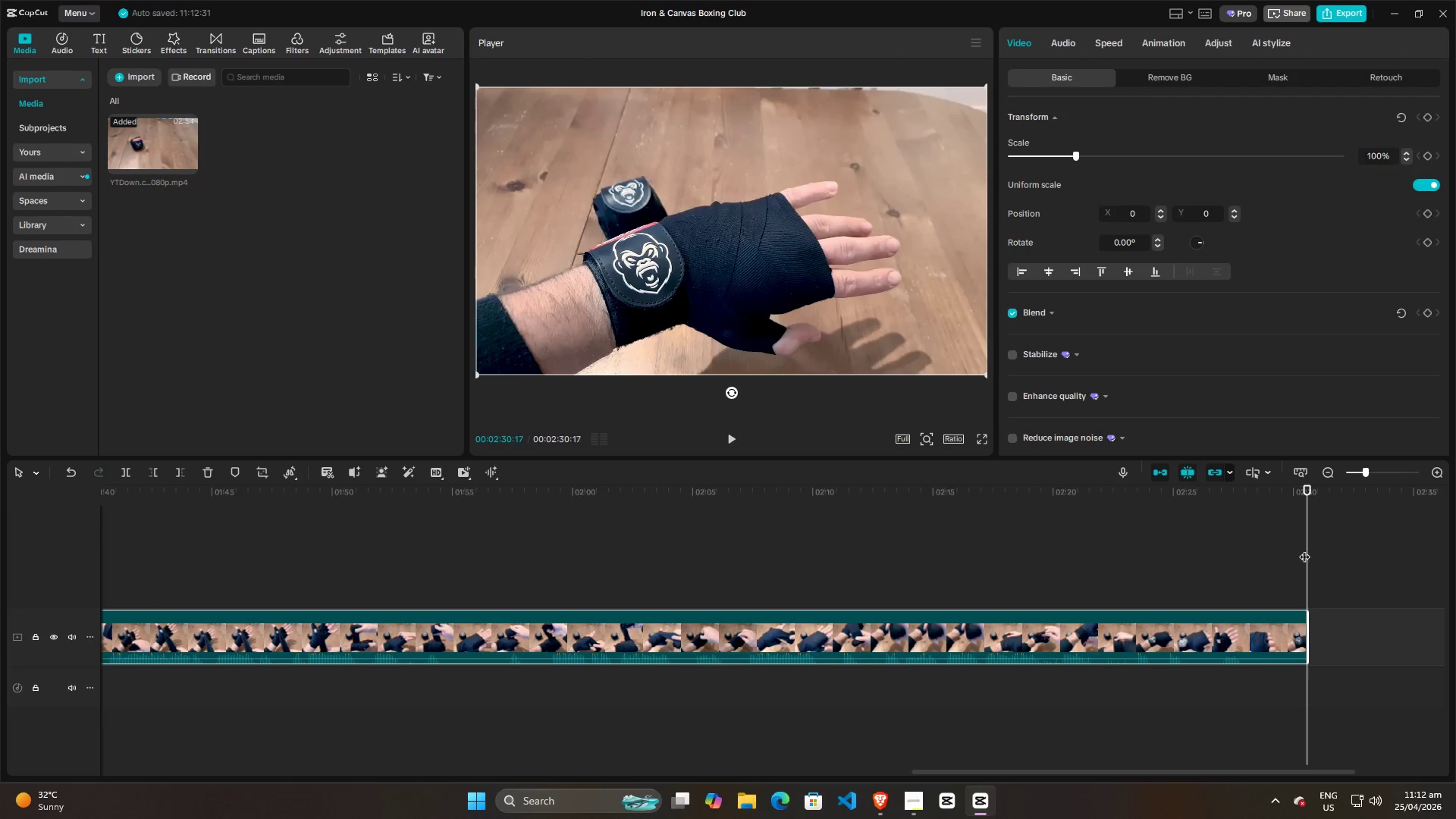 
left_click_drag(start_coordinate=[1304, 549], to_coordinate=[338, 577])
 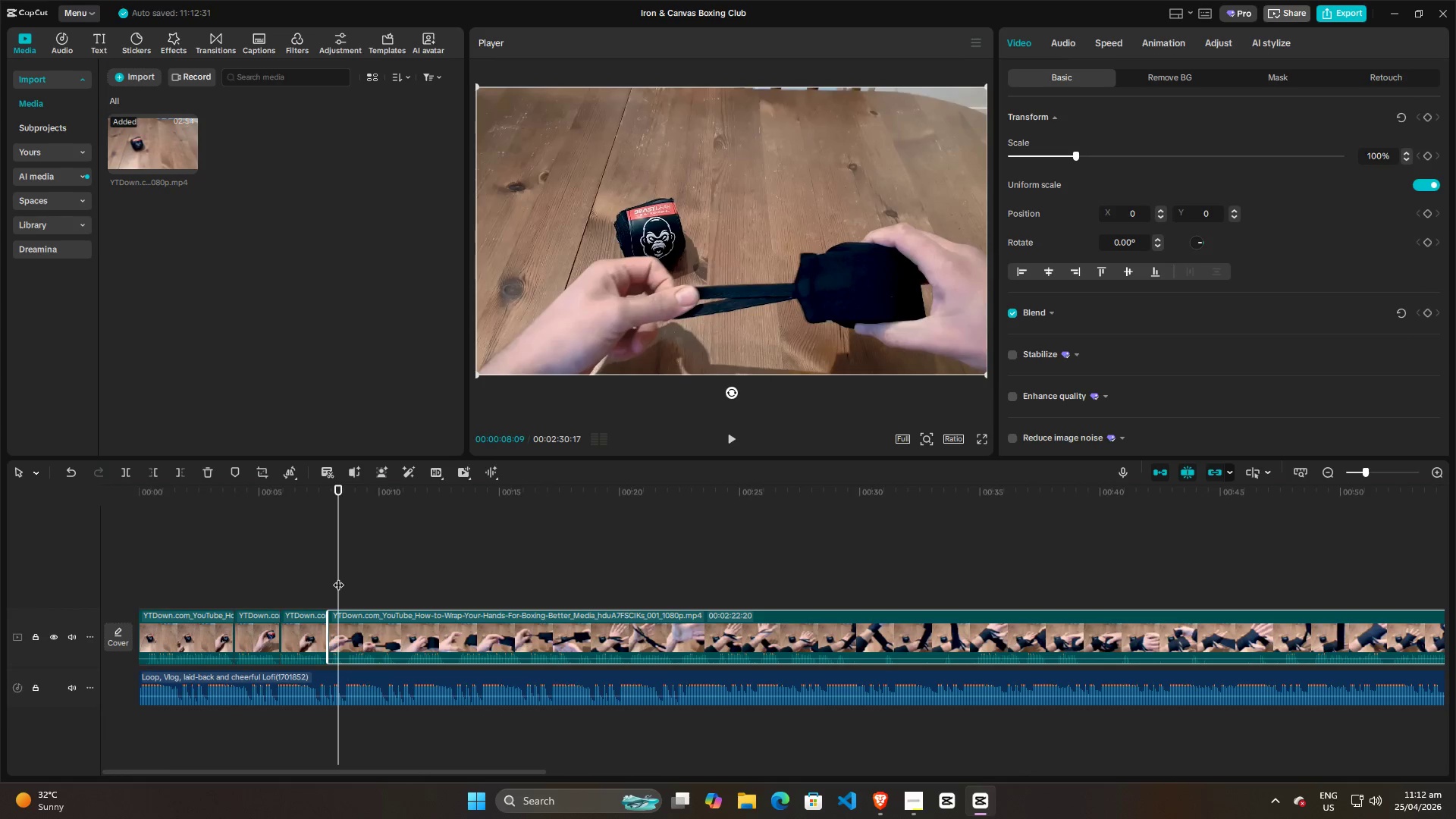 
left_click_drag(start_coordinate=[338, 577], to_coordinate=[370, 579])
 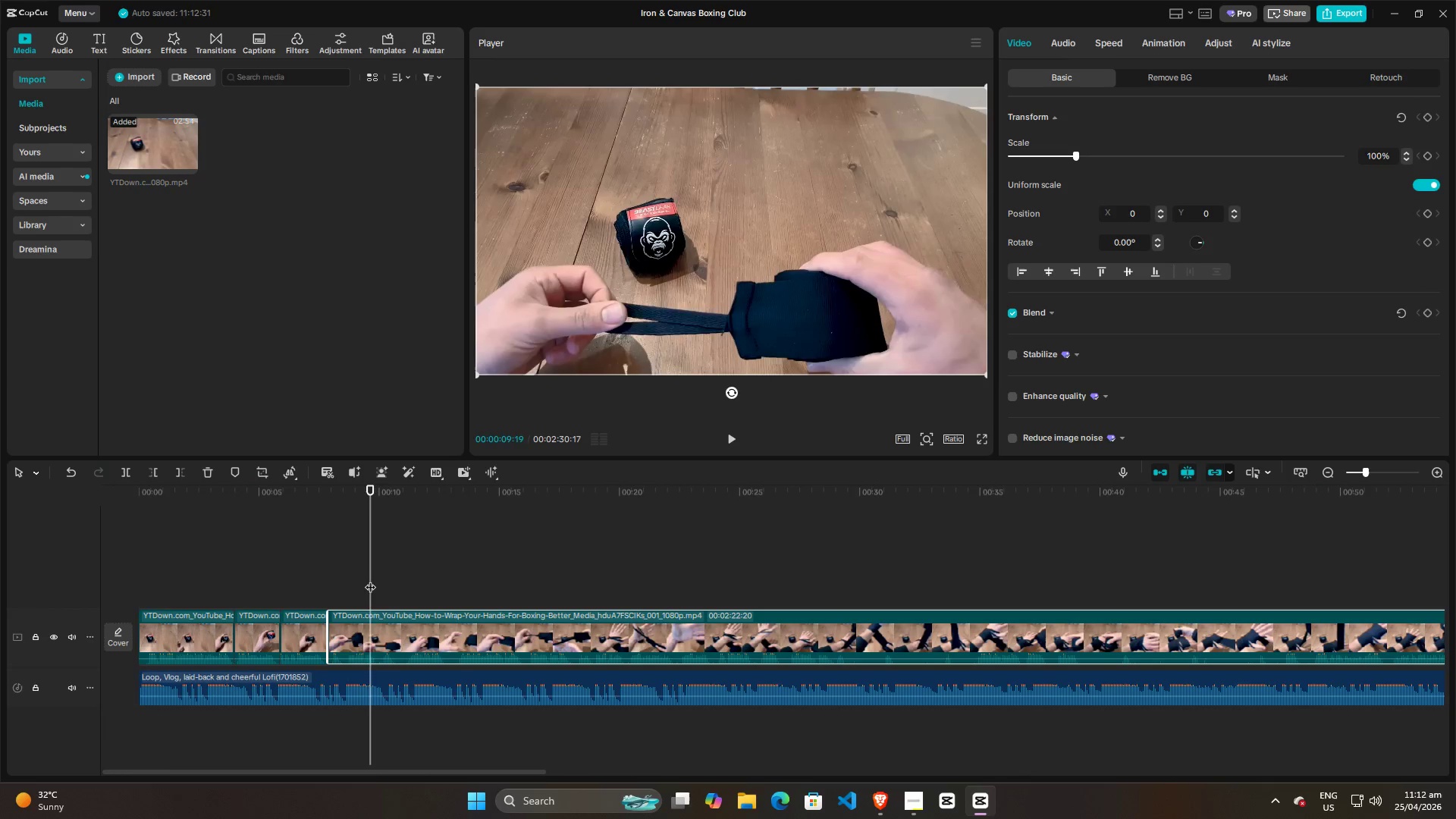 
key(Space)
 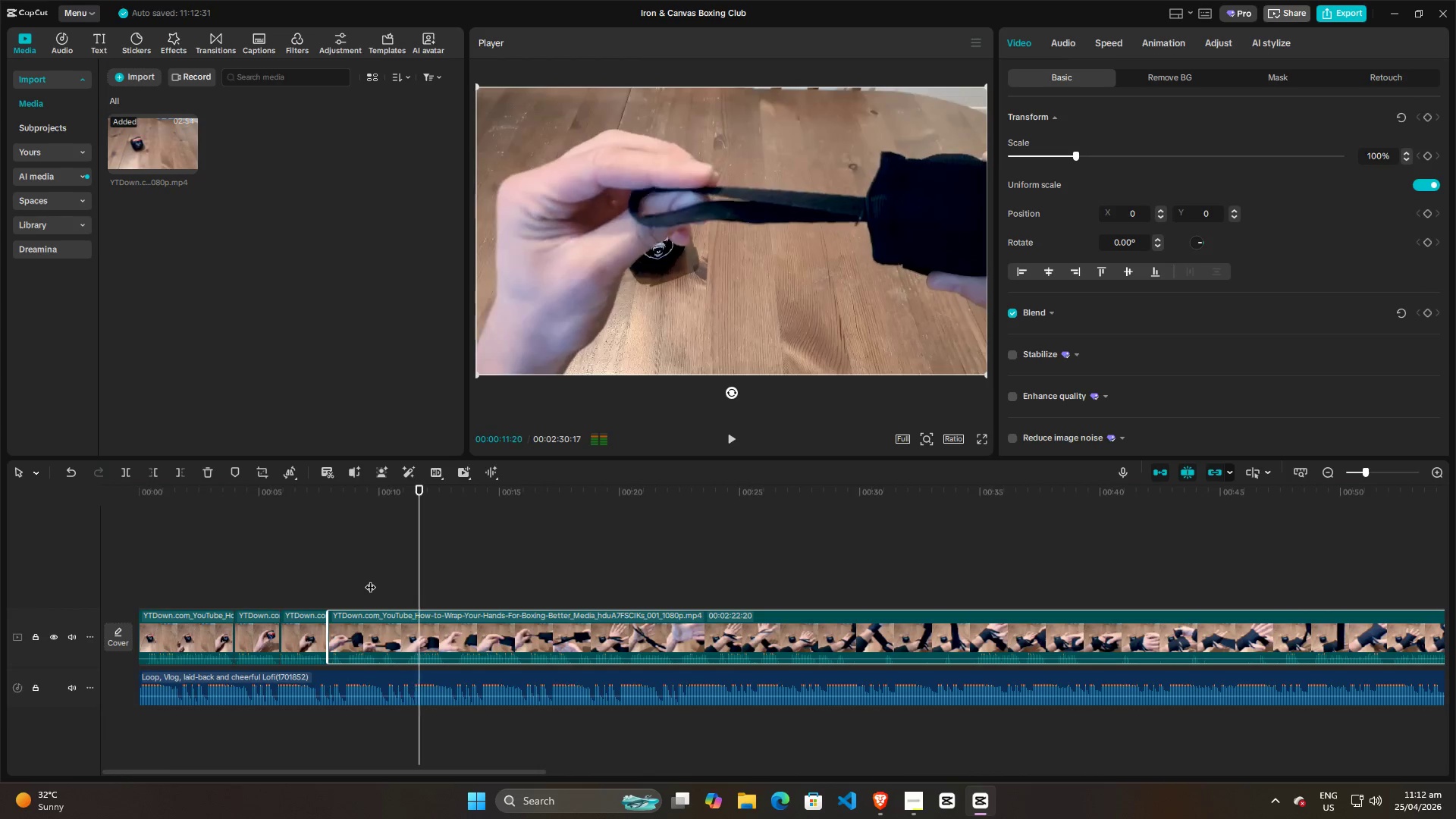 
key(Space)
 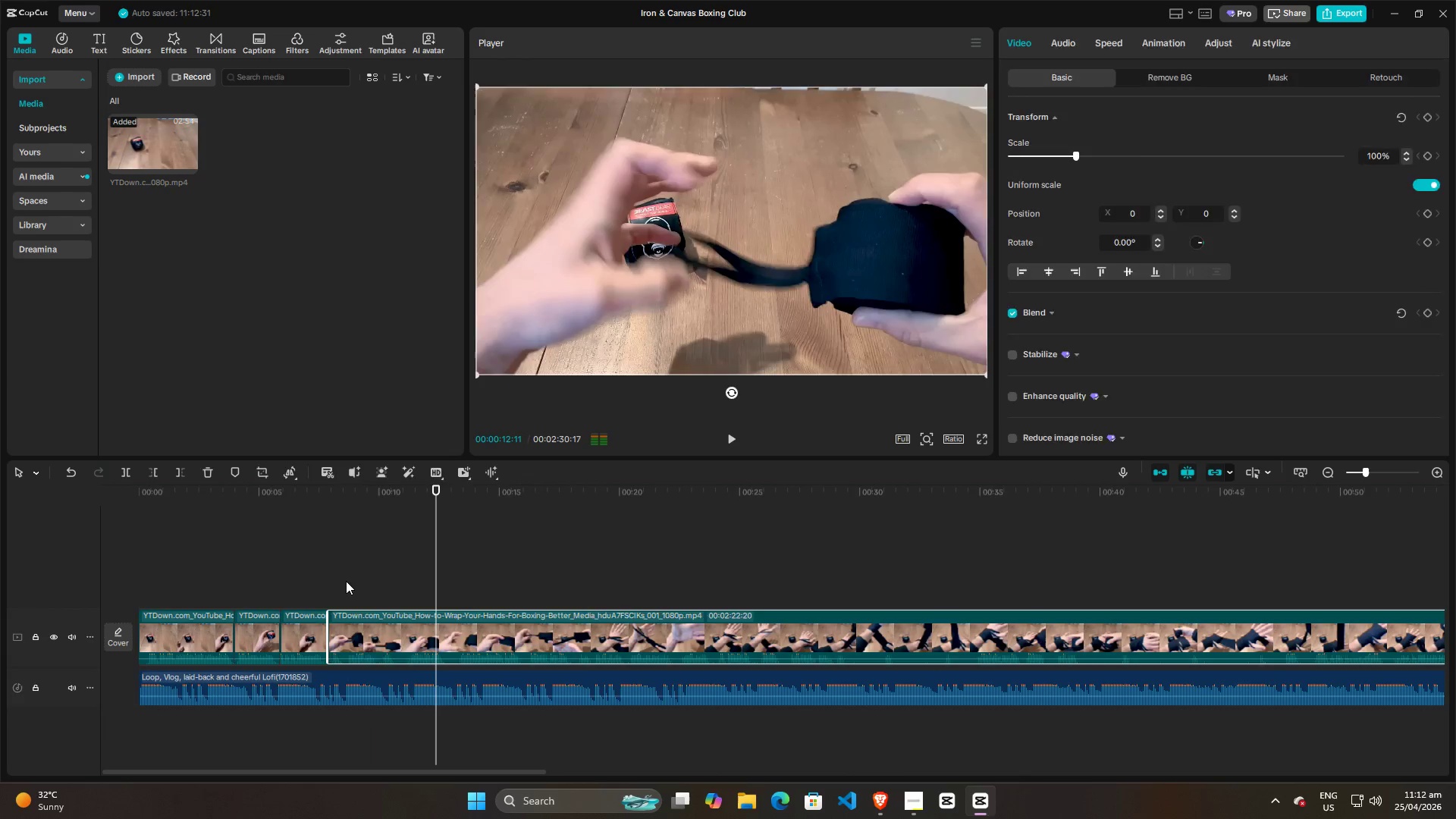 
left_click([346, 581])
 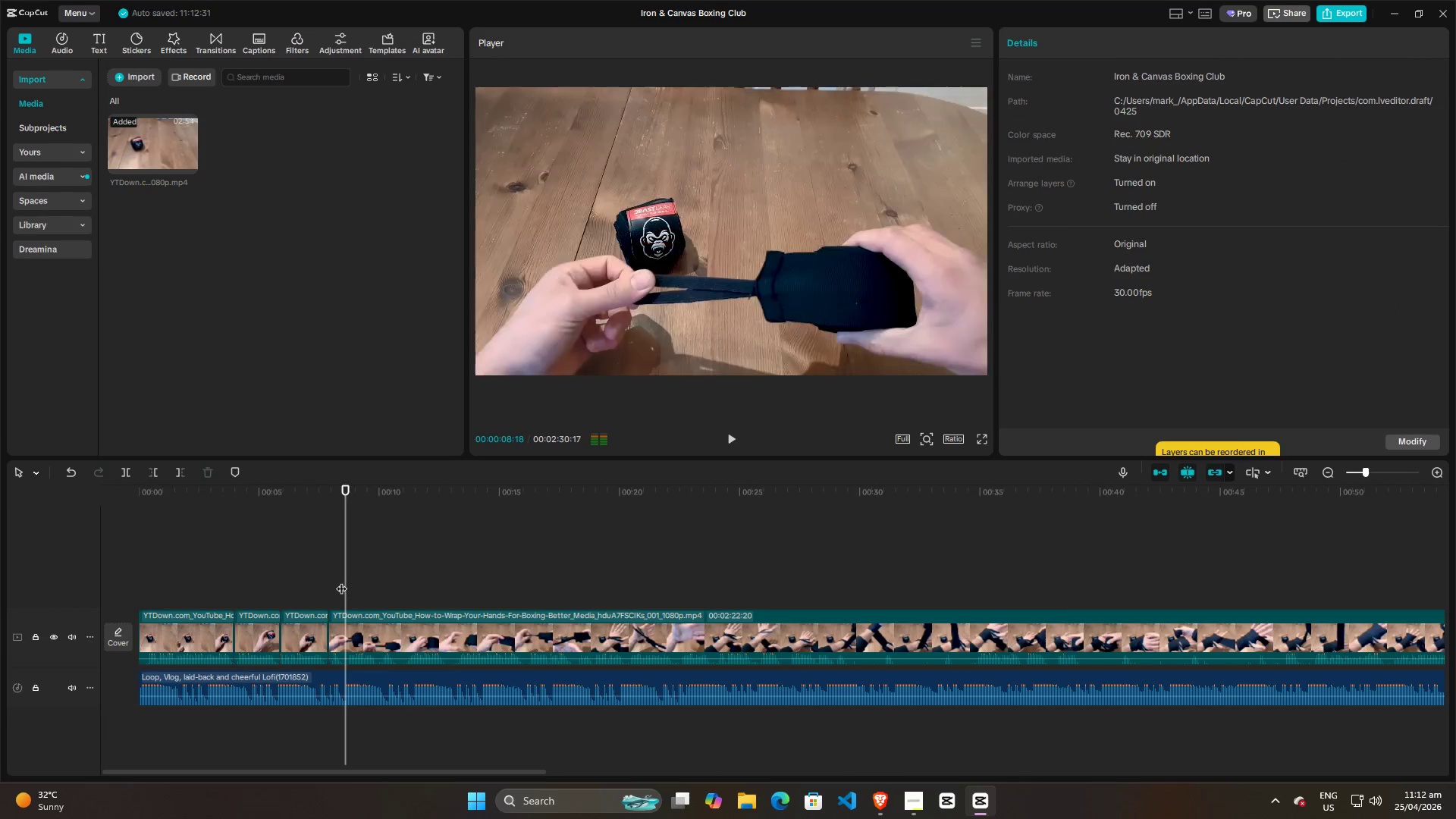 
left_click_drag(start_coordinate=[341, 581], to_coordinate=[330, 584])
 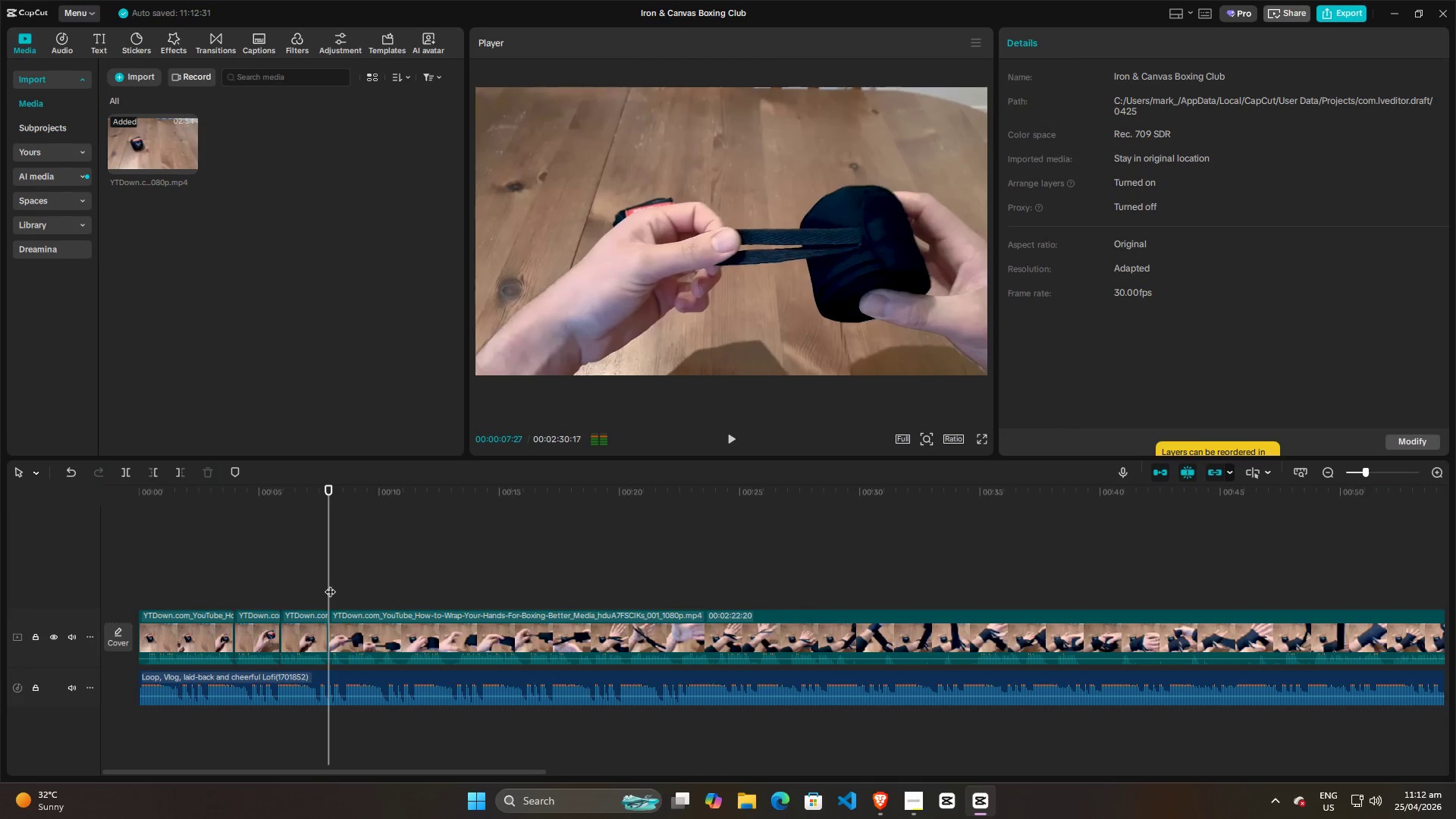 
key(Space)
 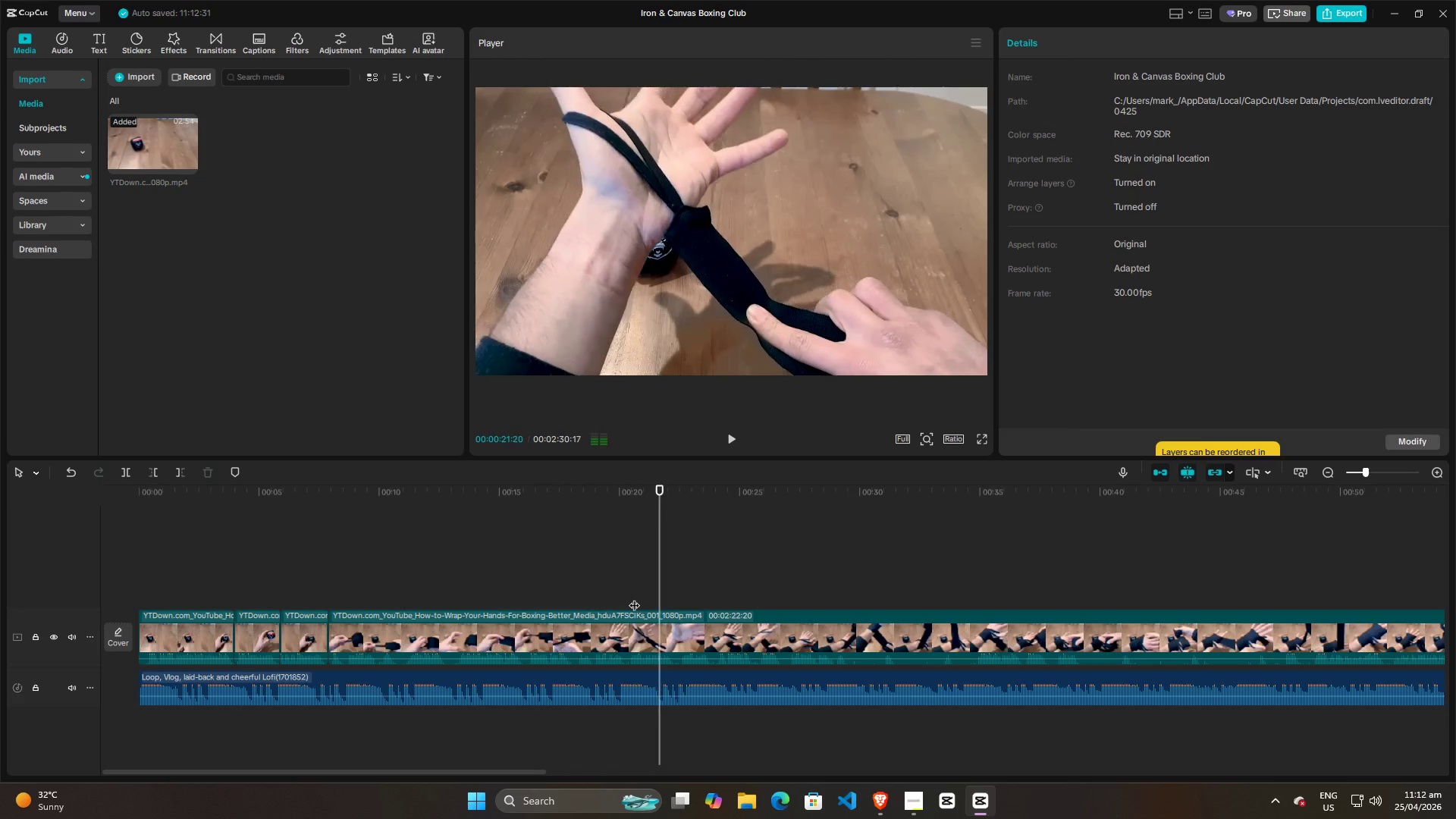 
wait(18.81)
 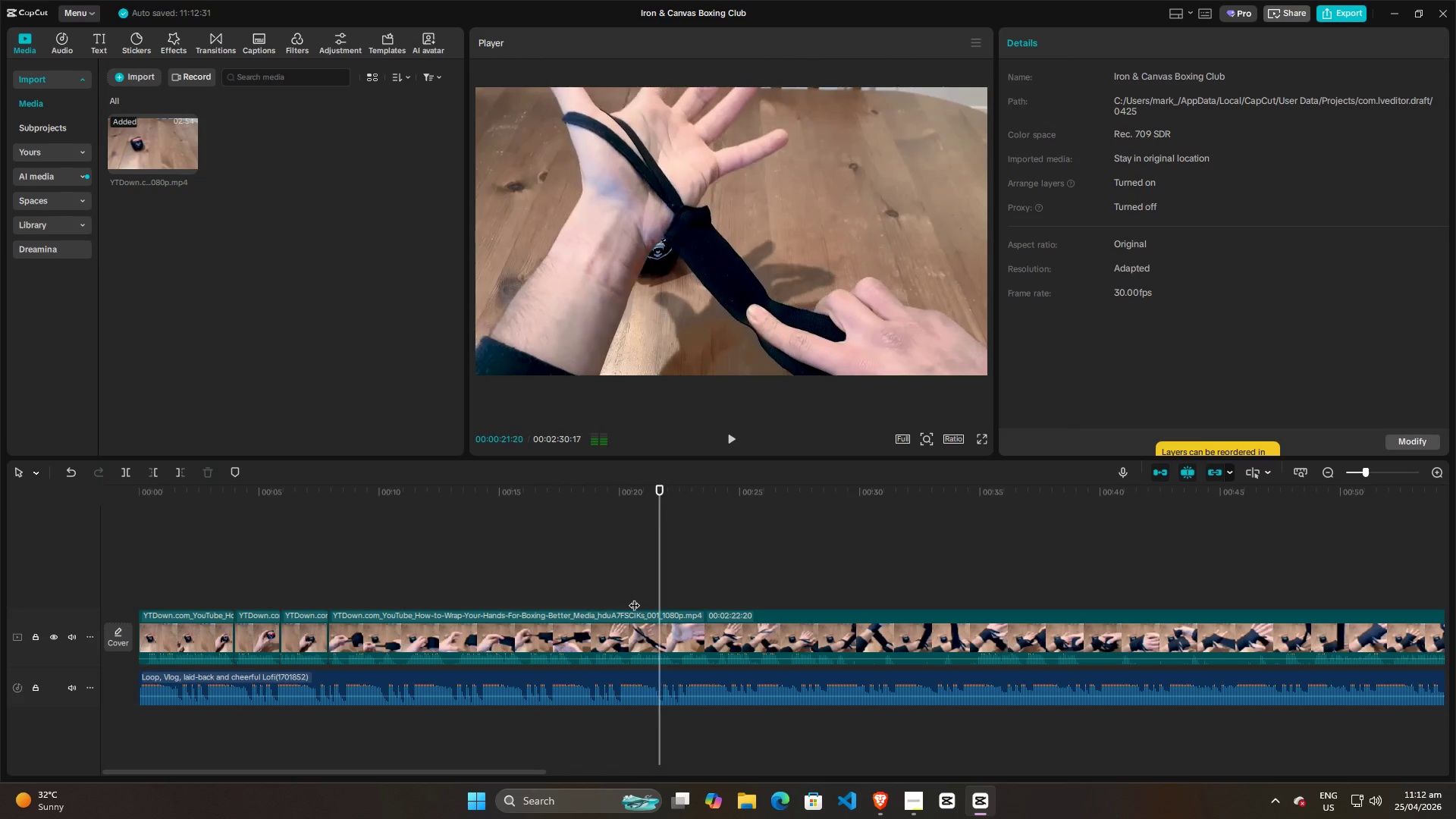 
key(Space)
 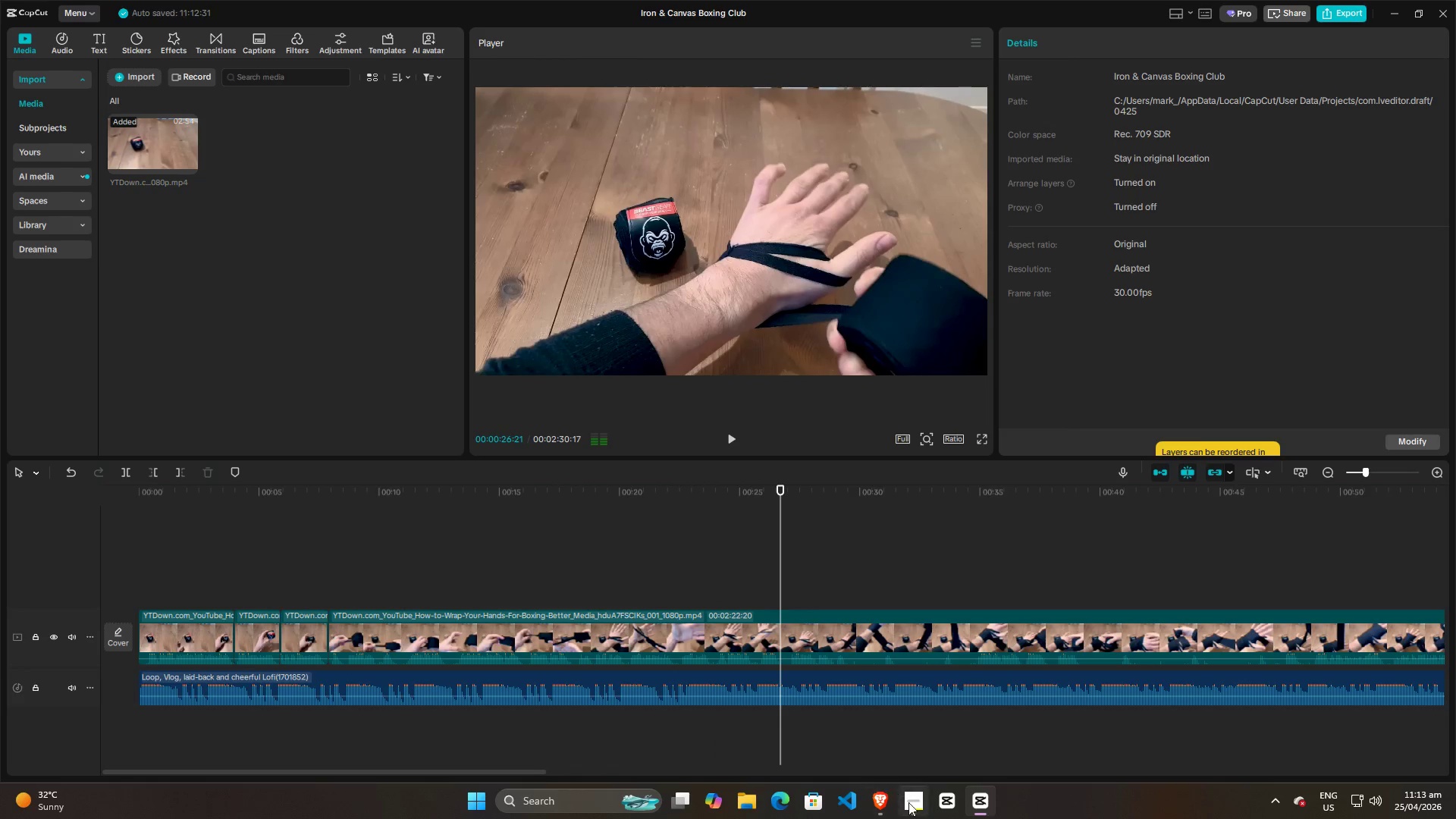 
left_click([911, 806])